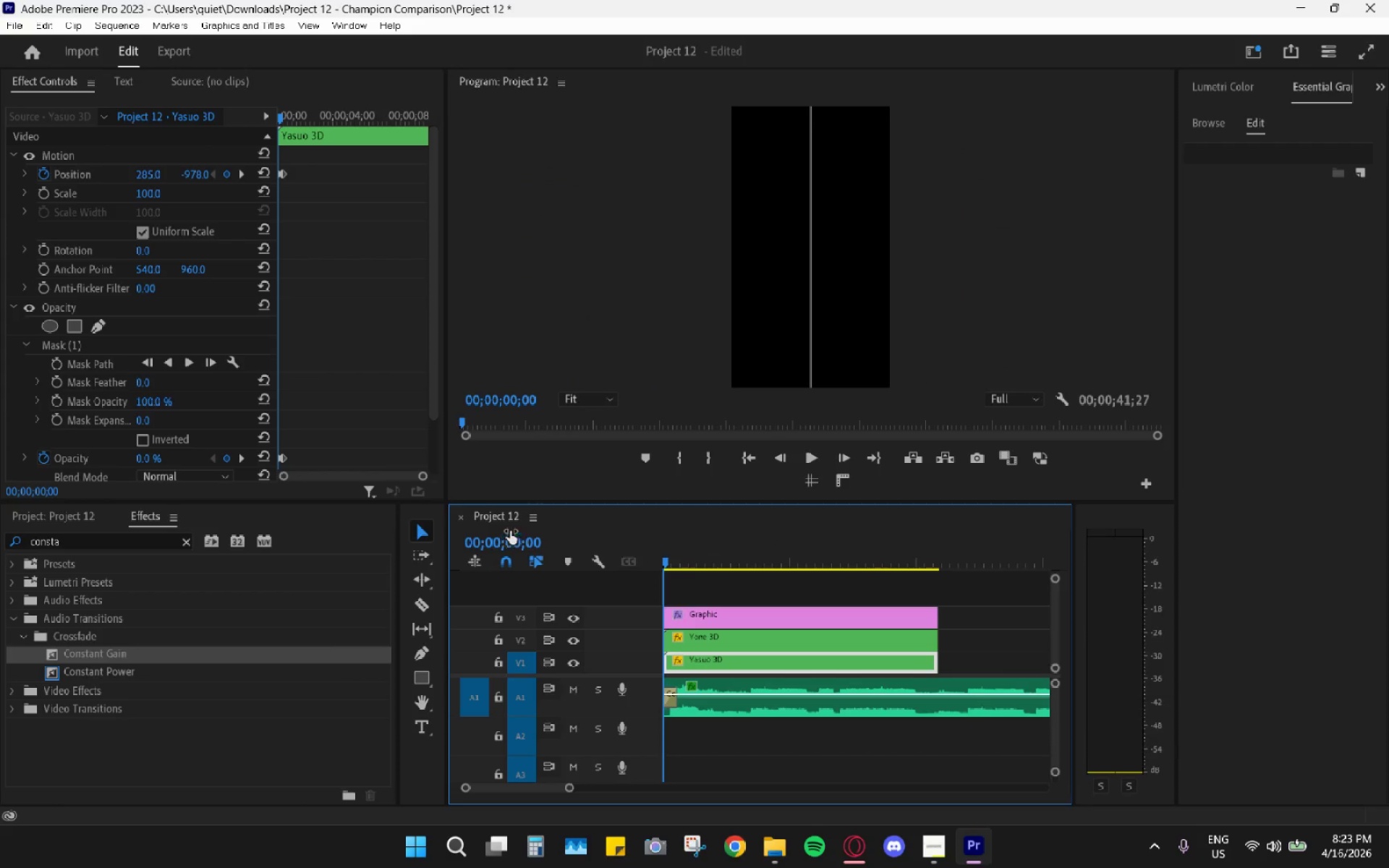 
key(Space)
 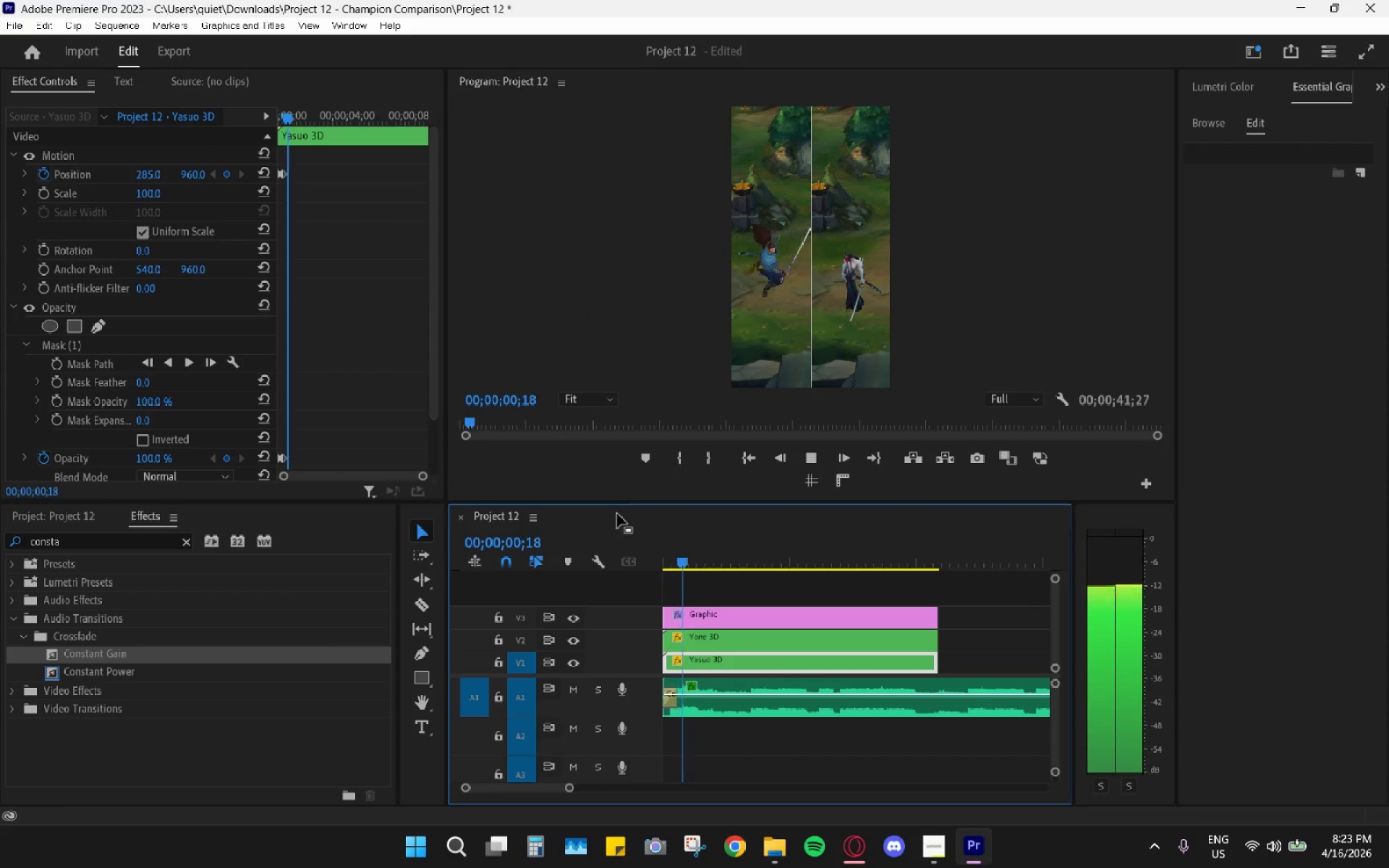 
key(Space)
 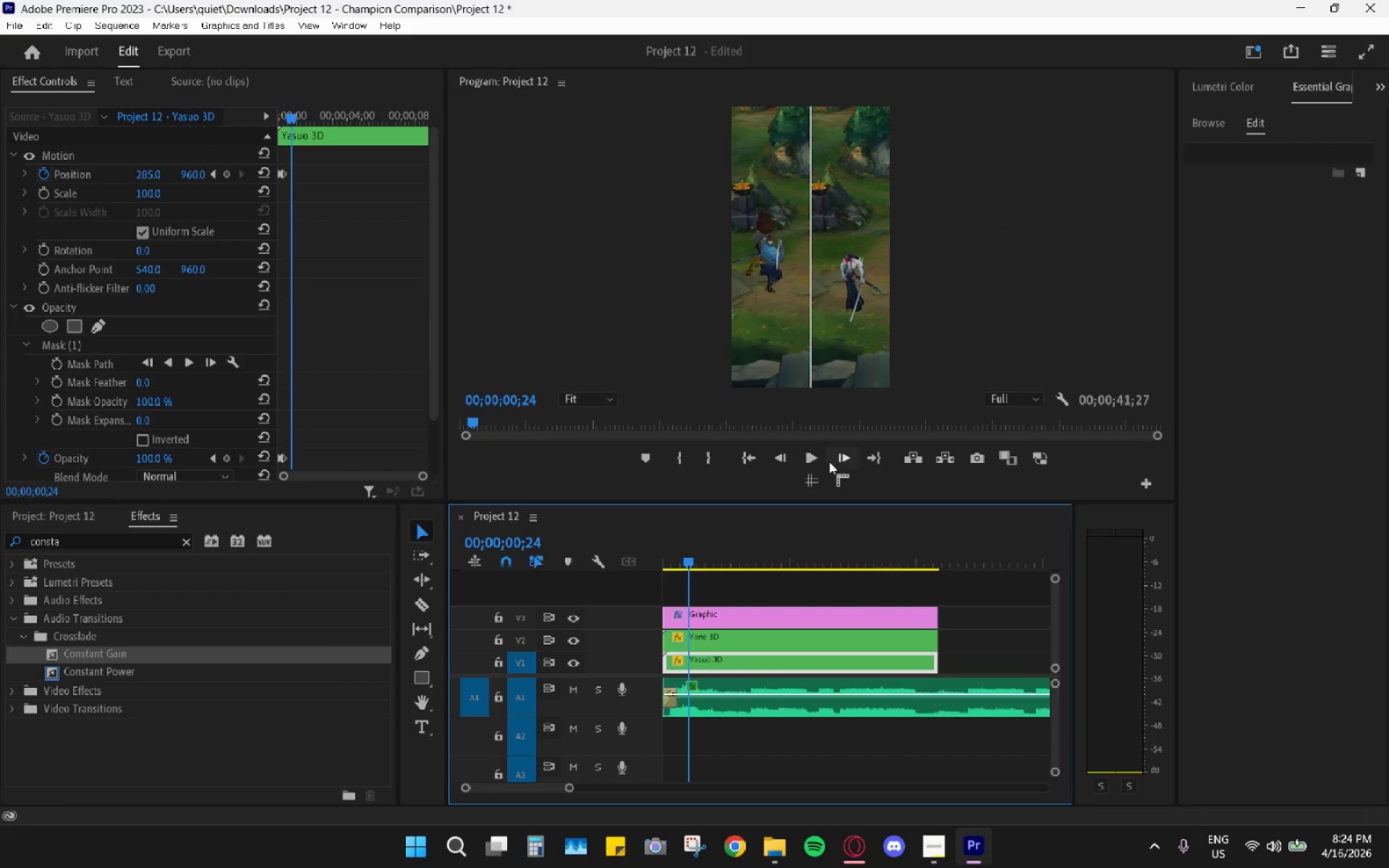 
mouse_move([824, 460])
 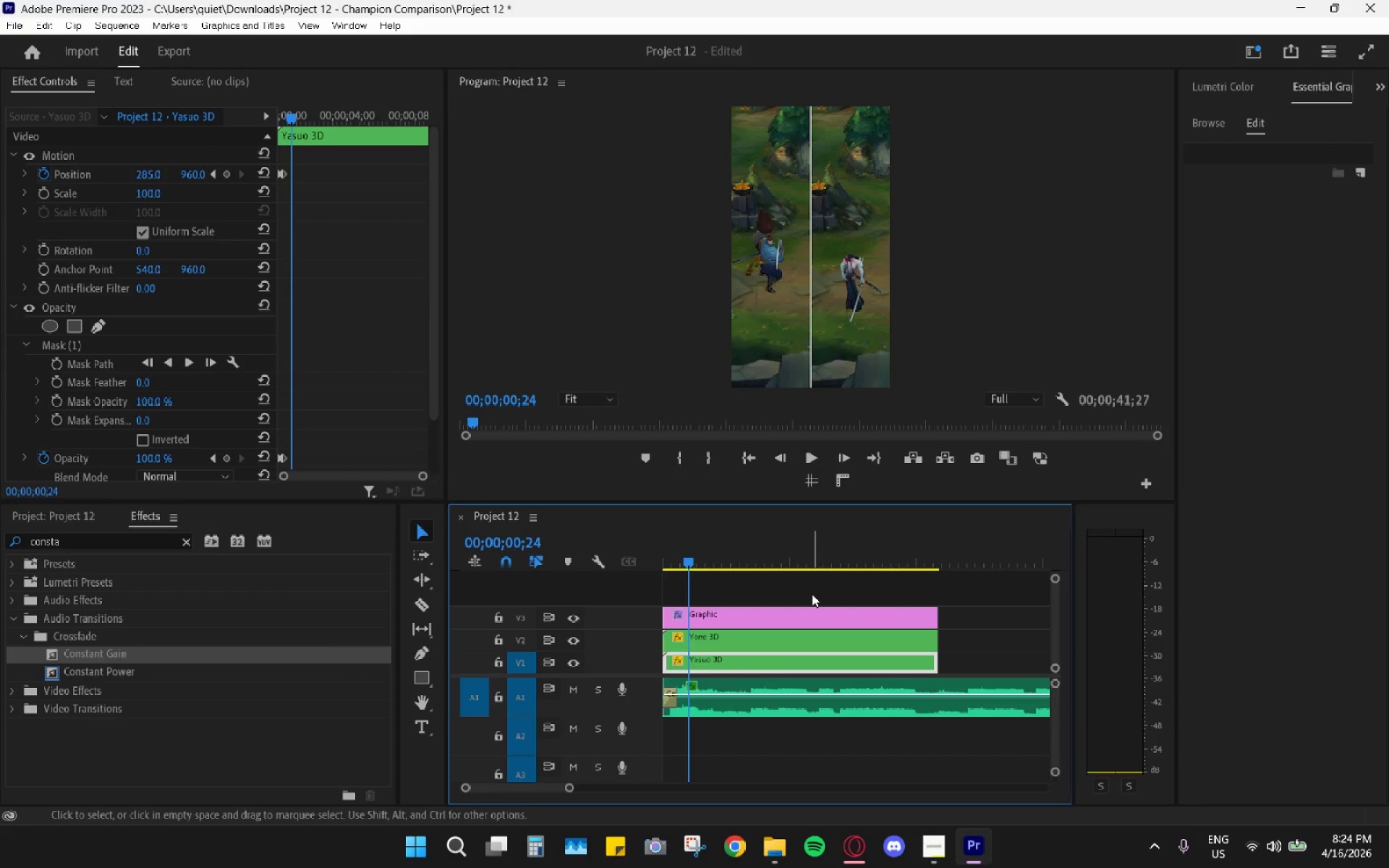 
key(Alt+AltLeft)
 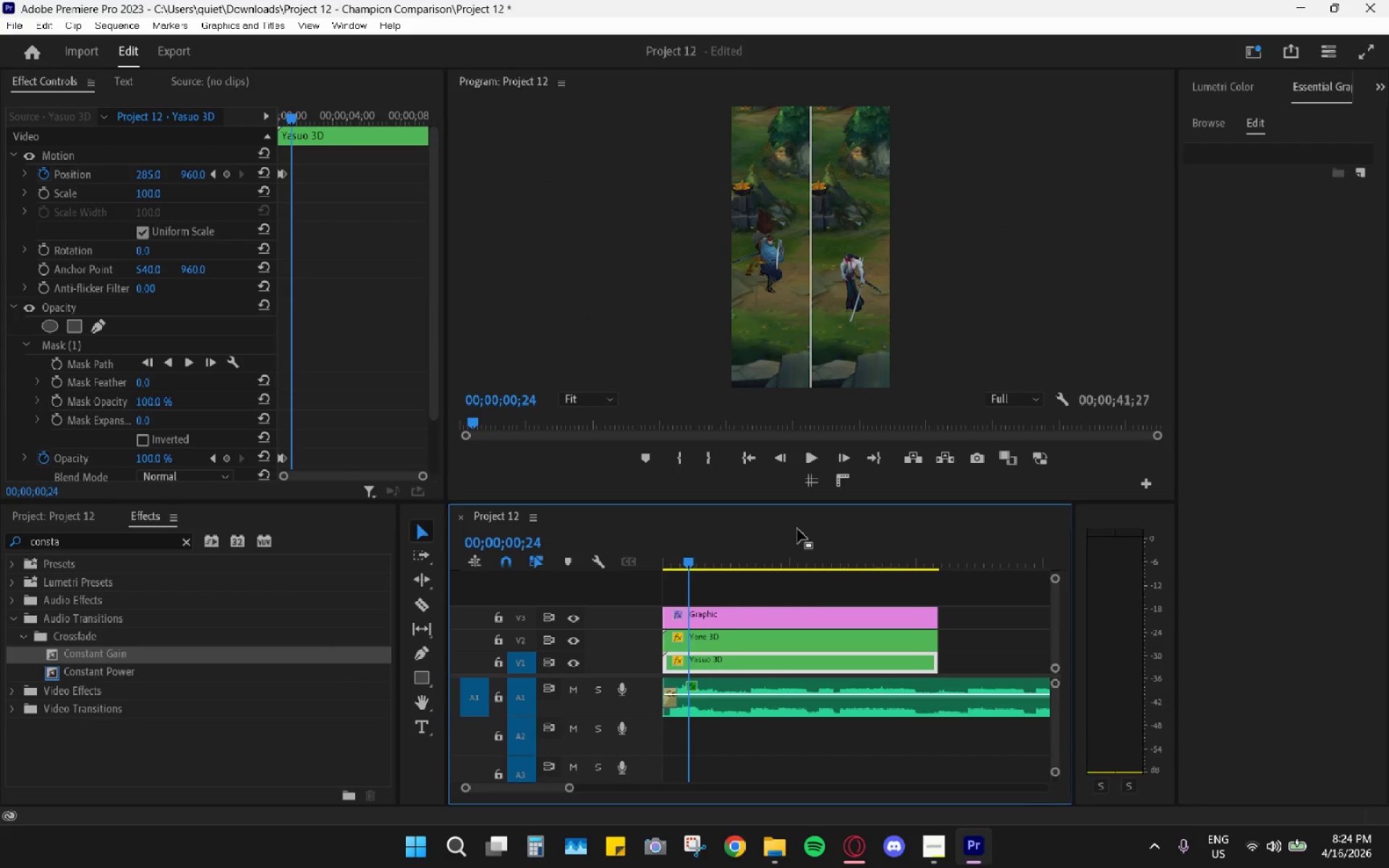 
key(Alt+Backquote)
 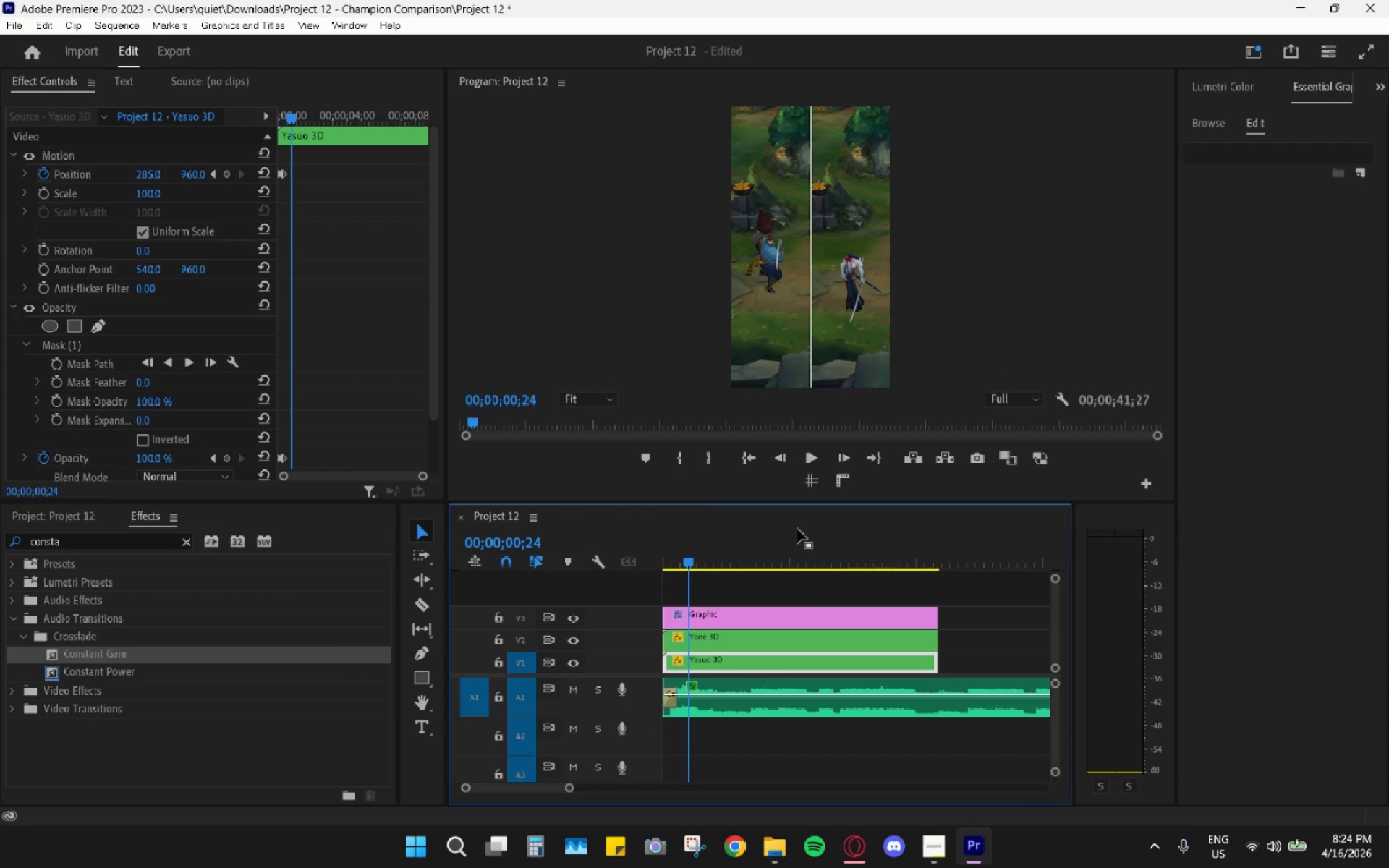 
key(Alt+AltLeft)
 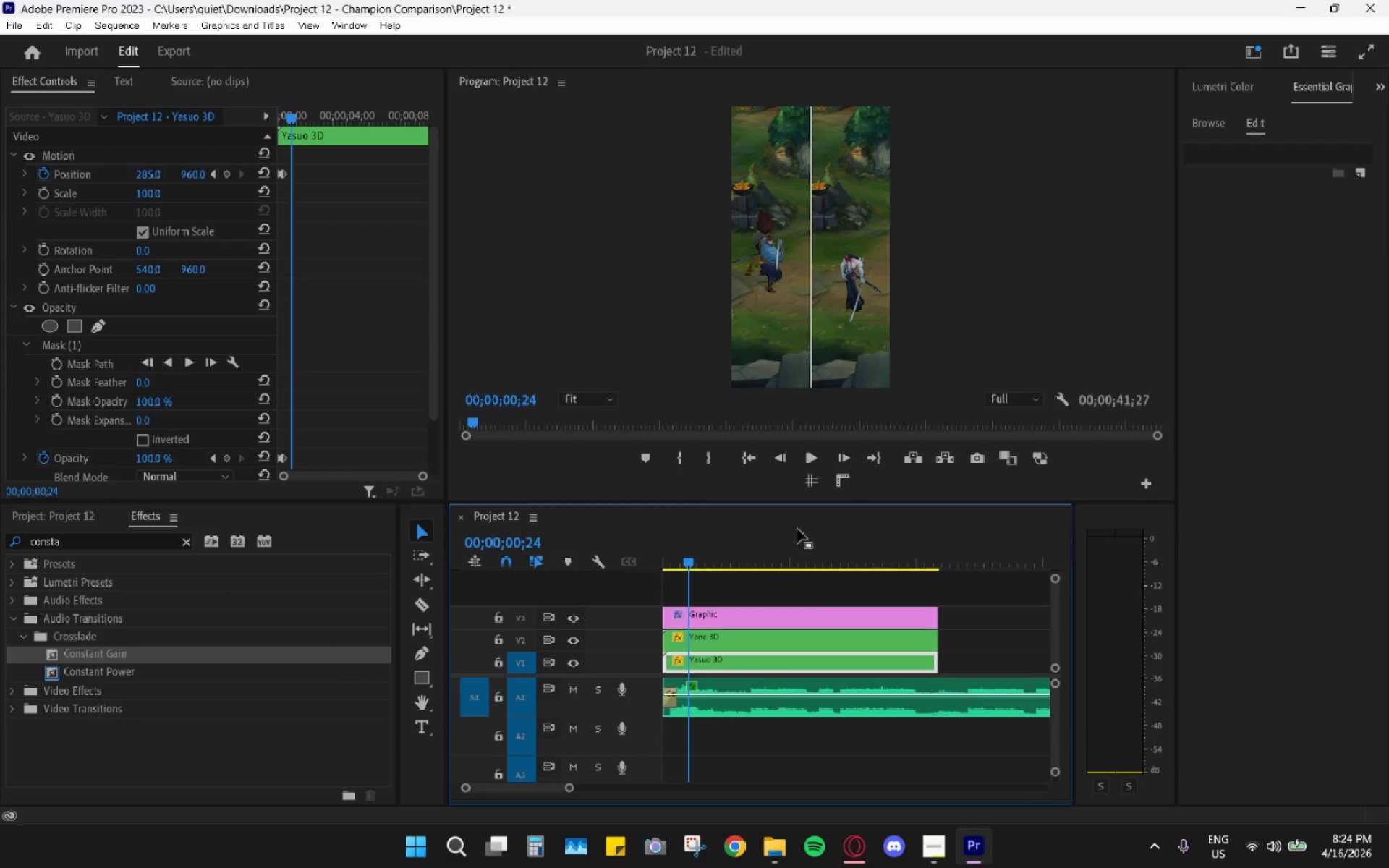 
key(Alt+Tab)
 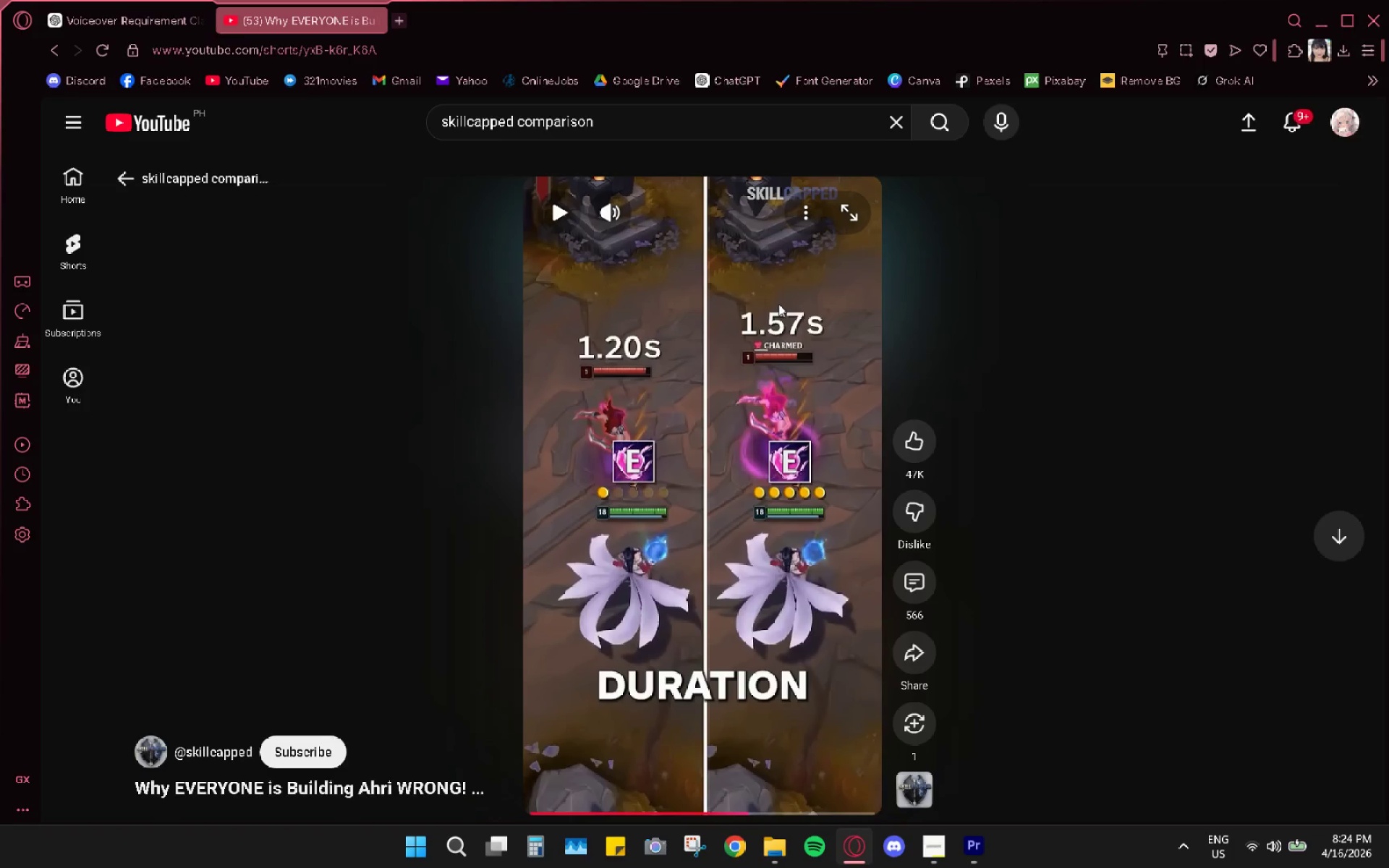 
wait(12.31)
 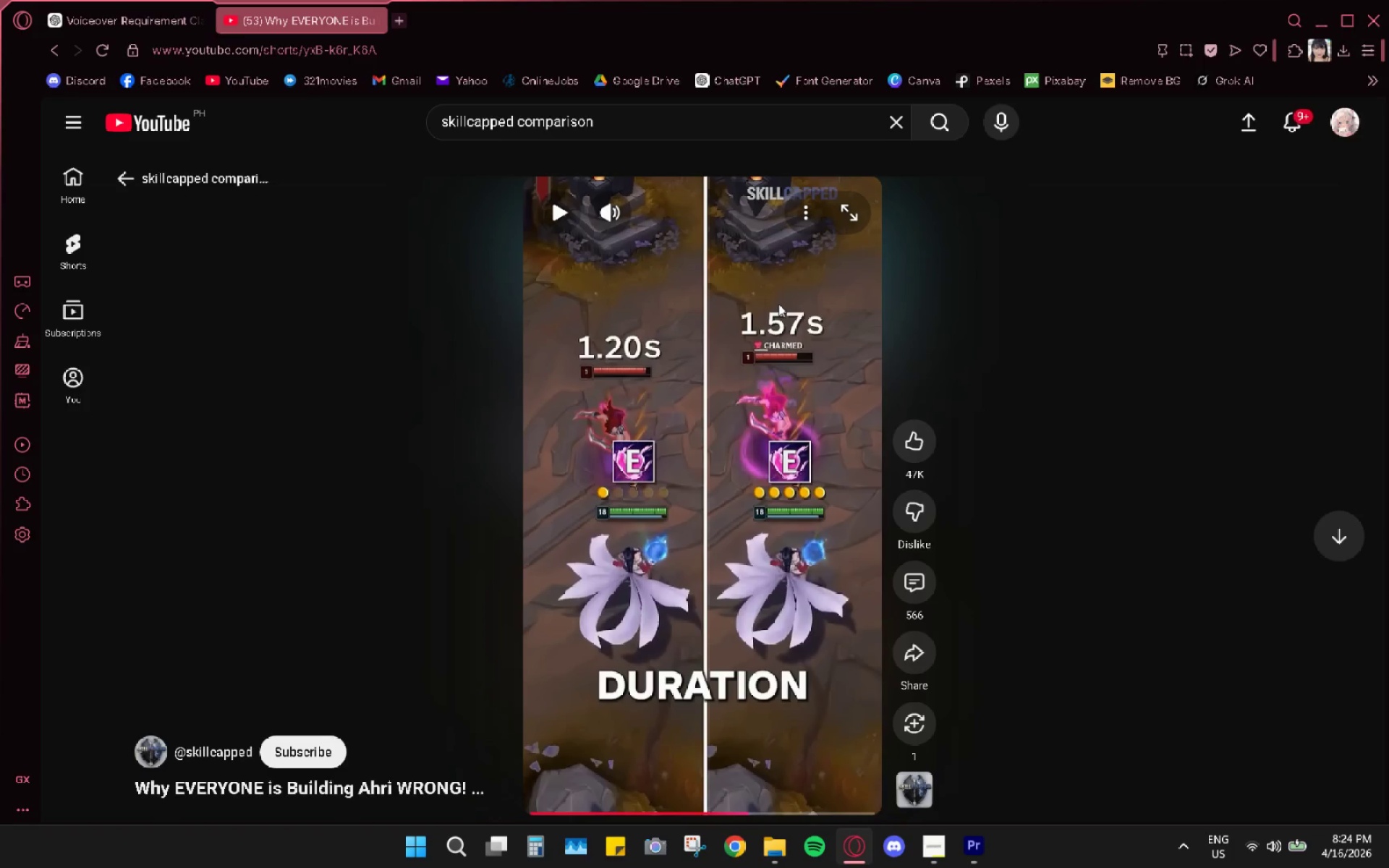 
key(Alt+AltLeft)
 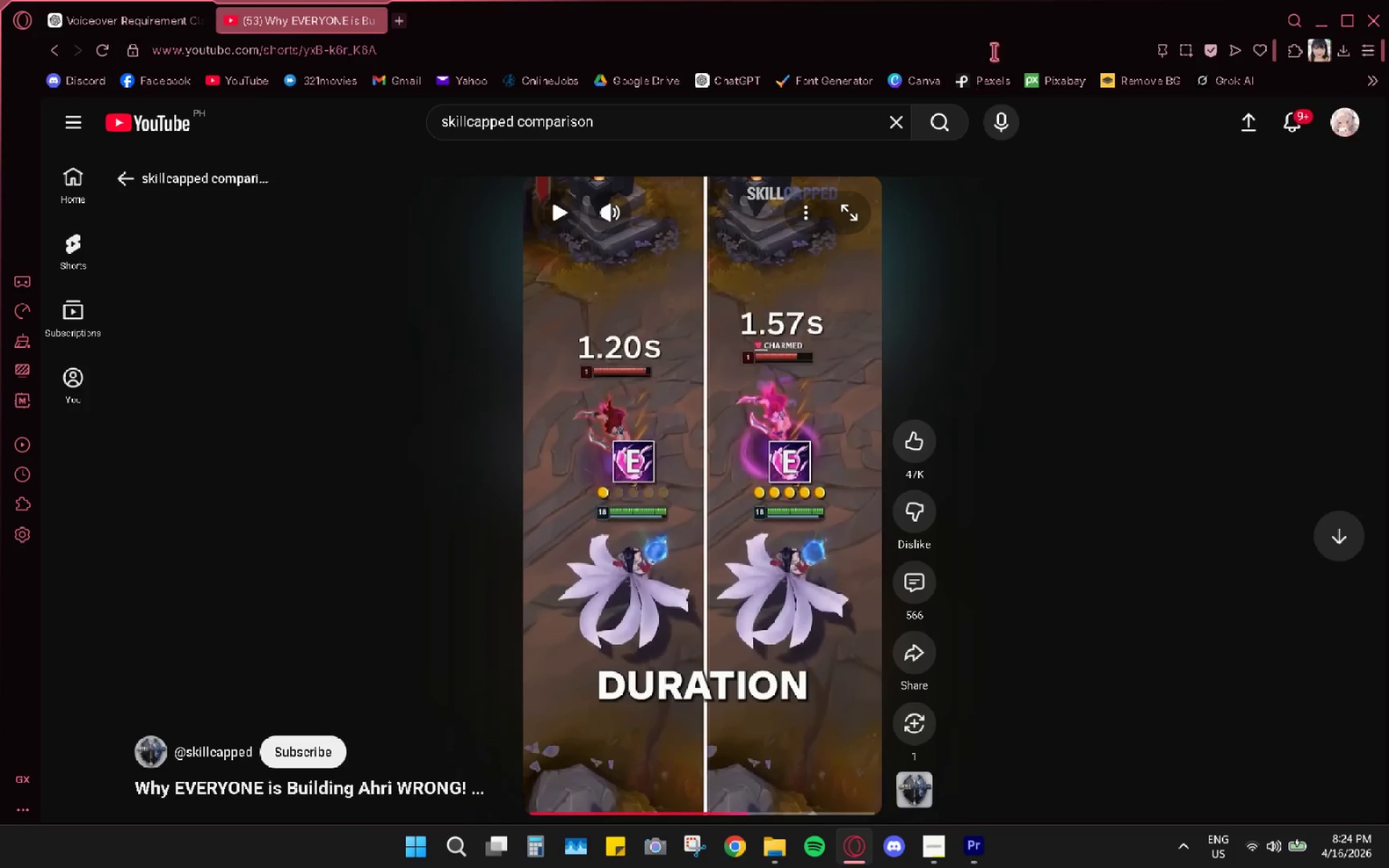 
key(Alt+Tab)
 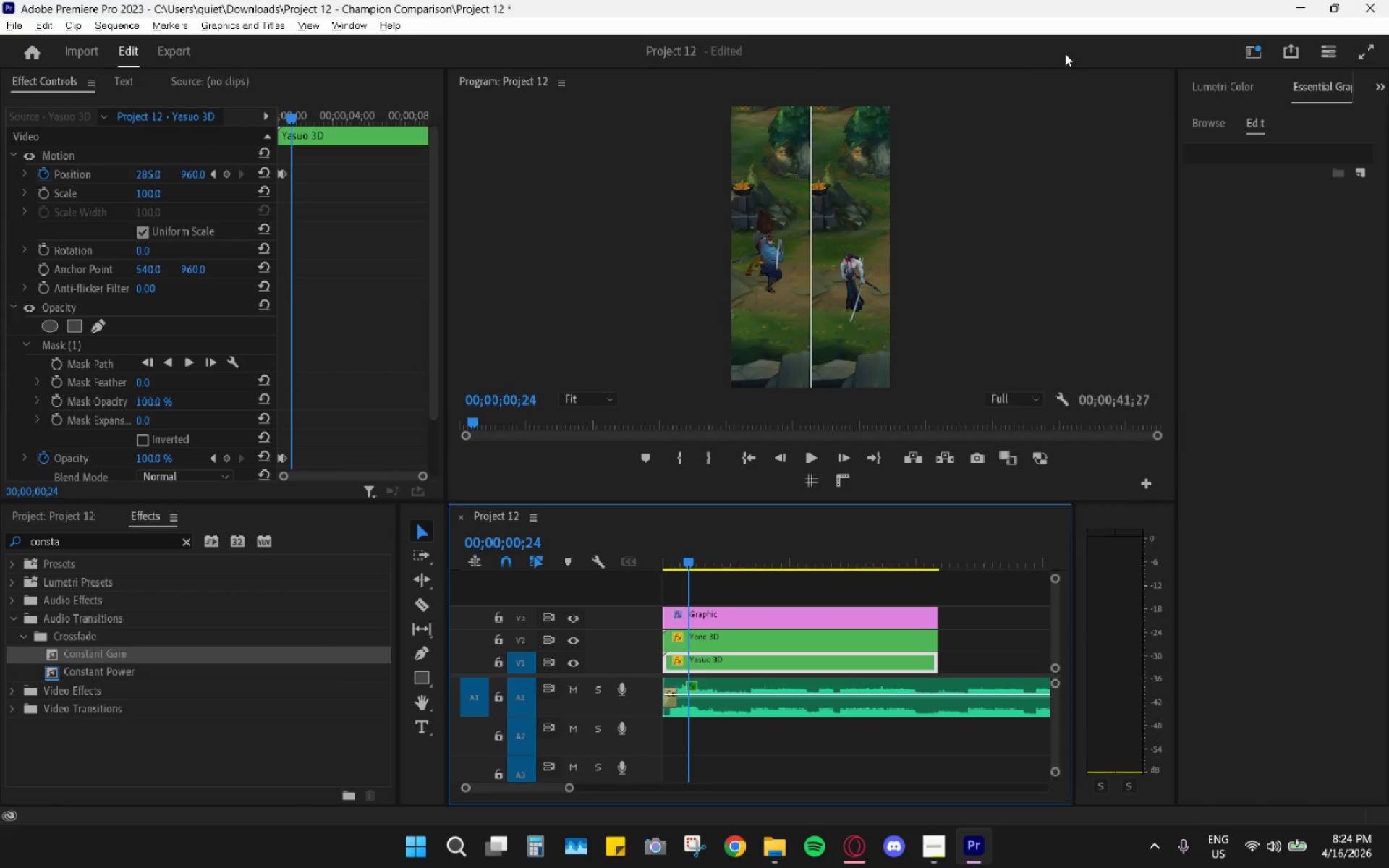 
wait(5.59)
 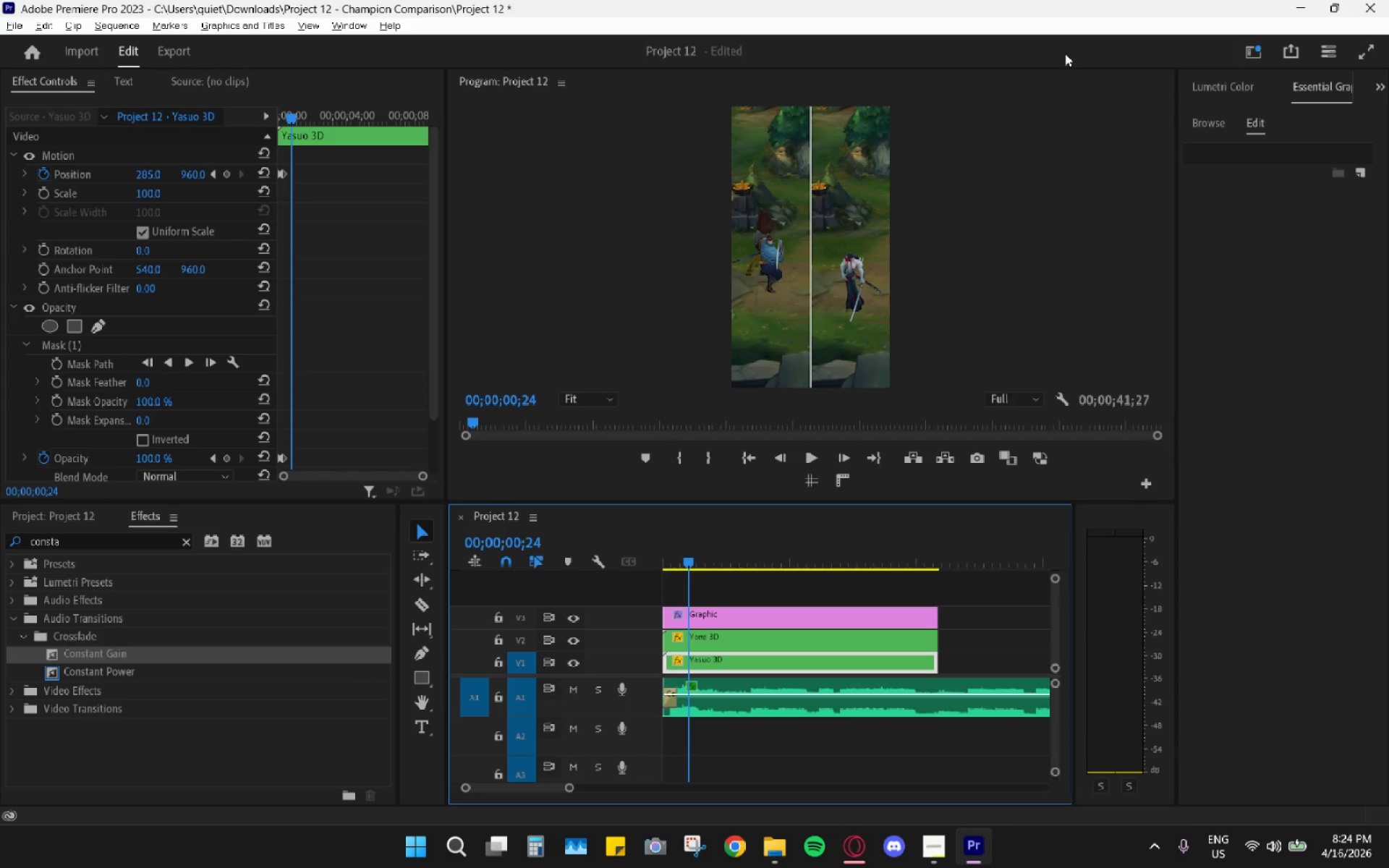 
left_click_drag(start_coordinate=[702, 572], to_coordinate=[647, 567])
 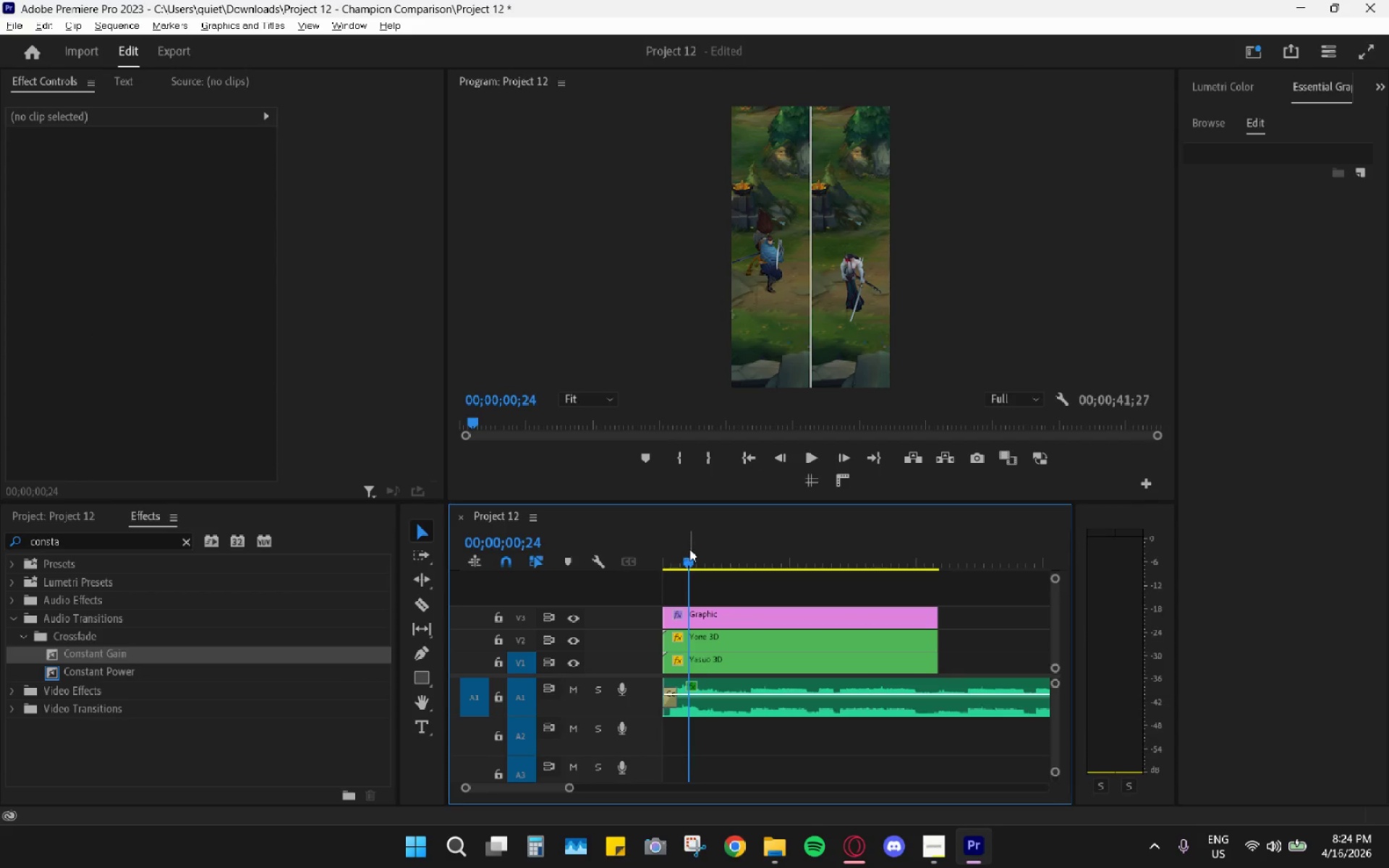 
left_click_drag(start_coordinate=[692, 549], to_coordinate=[628, 561])
 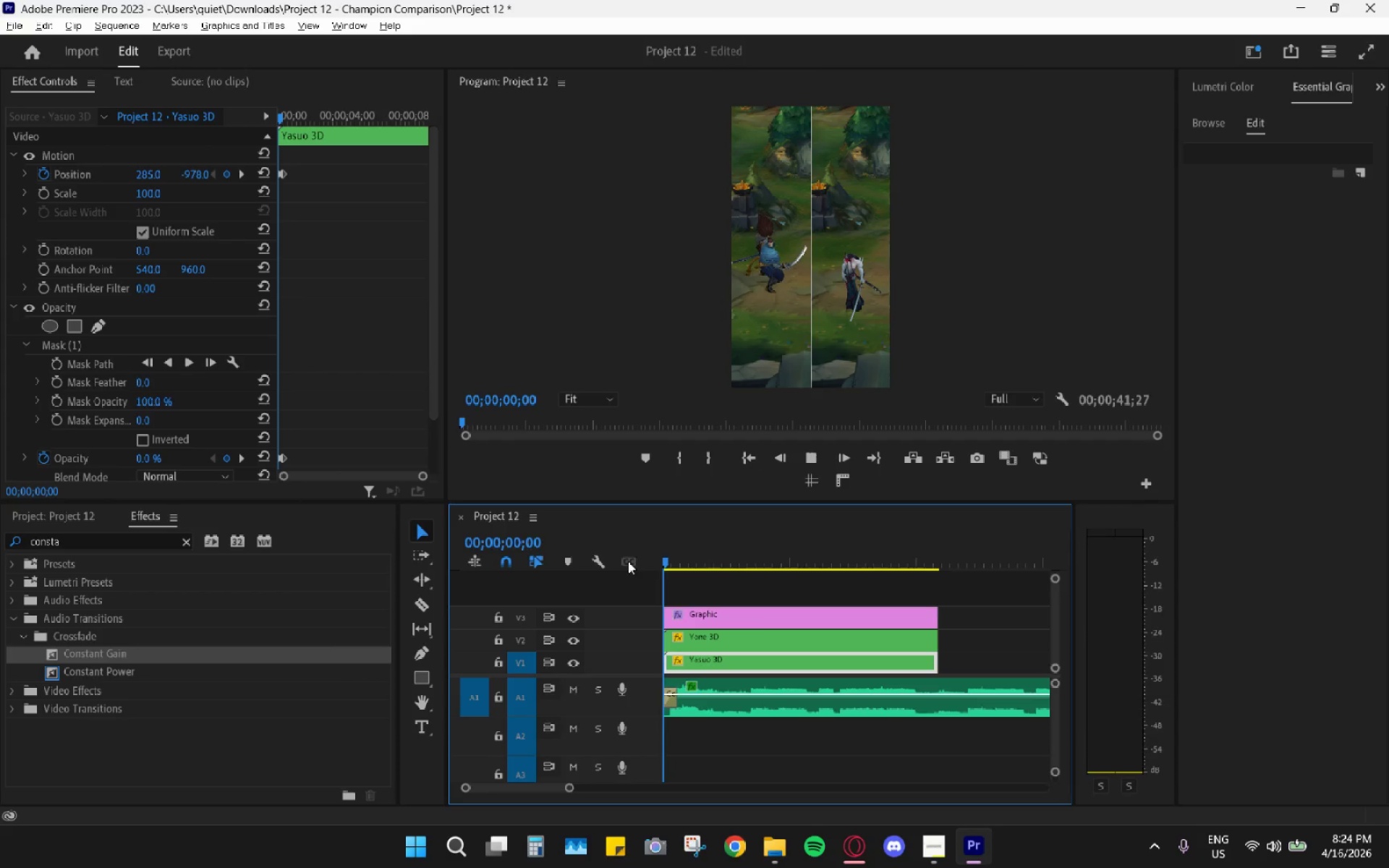 
key(Space)
 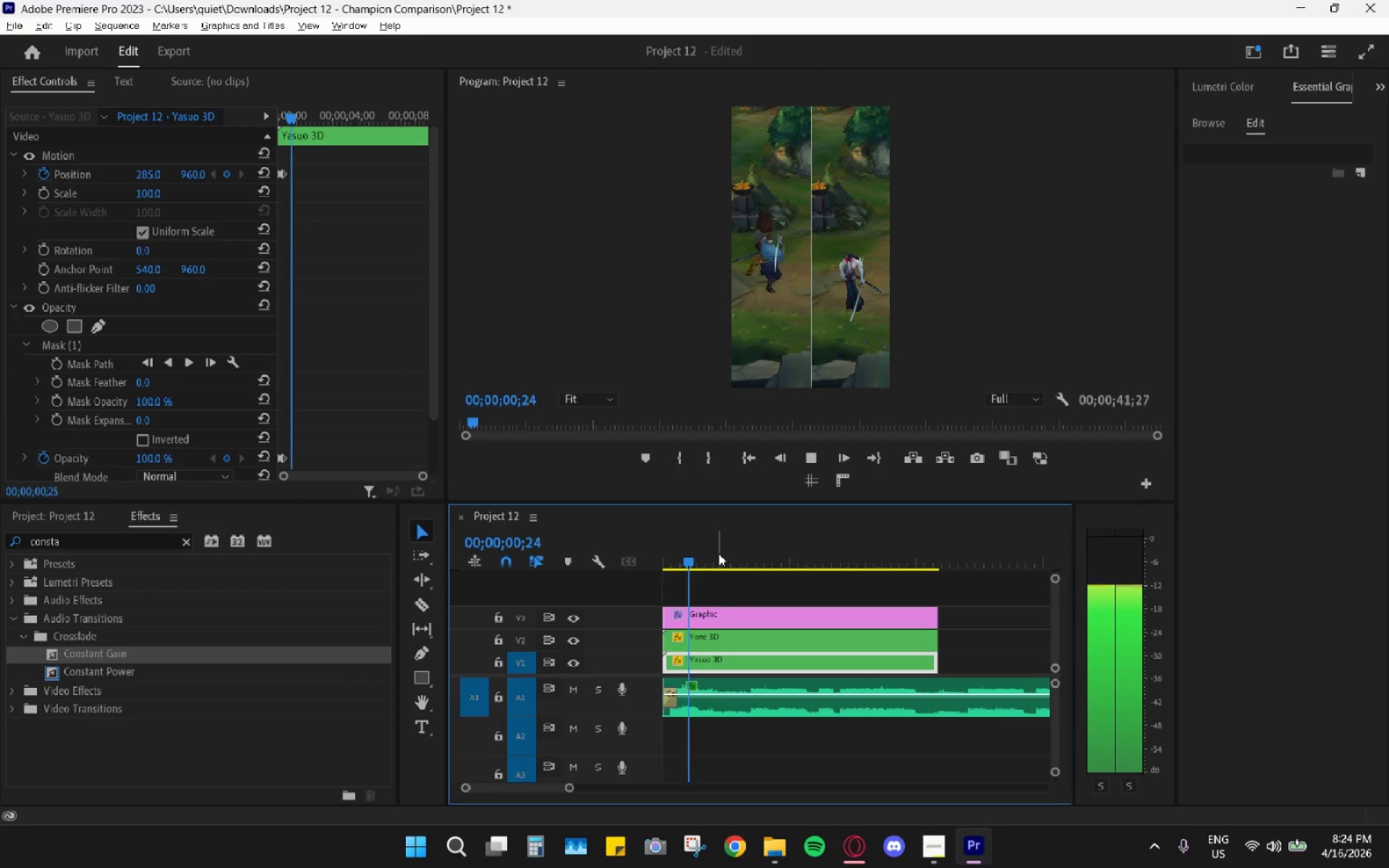 
key(Space)
 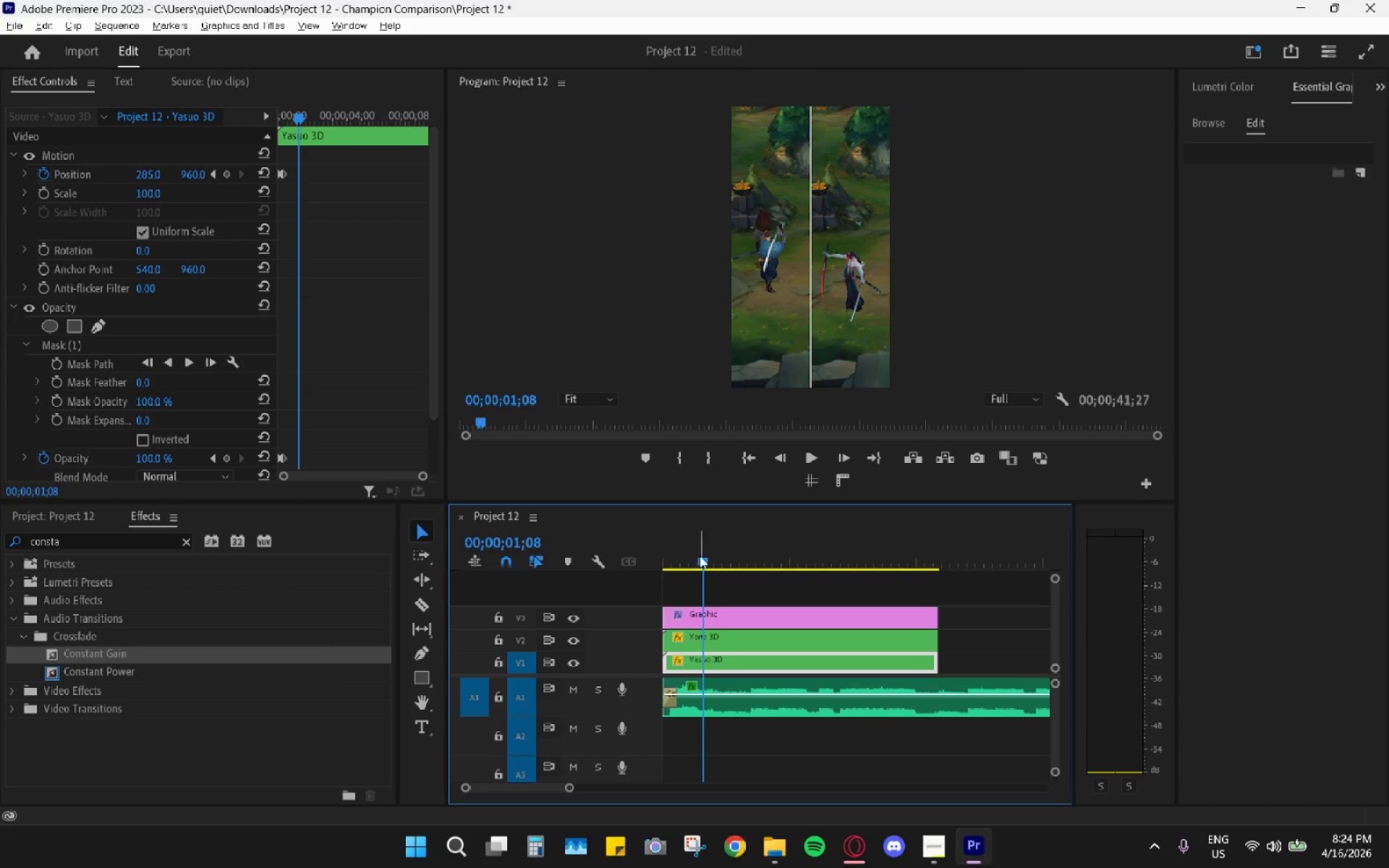 
left_click_drag(start_coordinate=[700, 558], to_coordinate=[675, 557])
 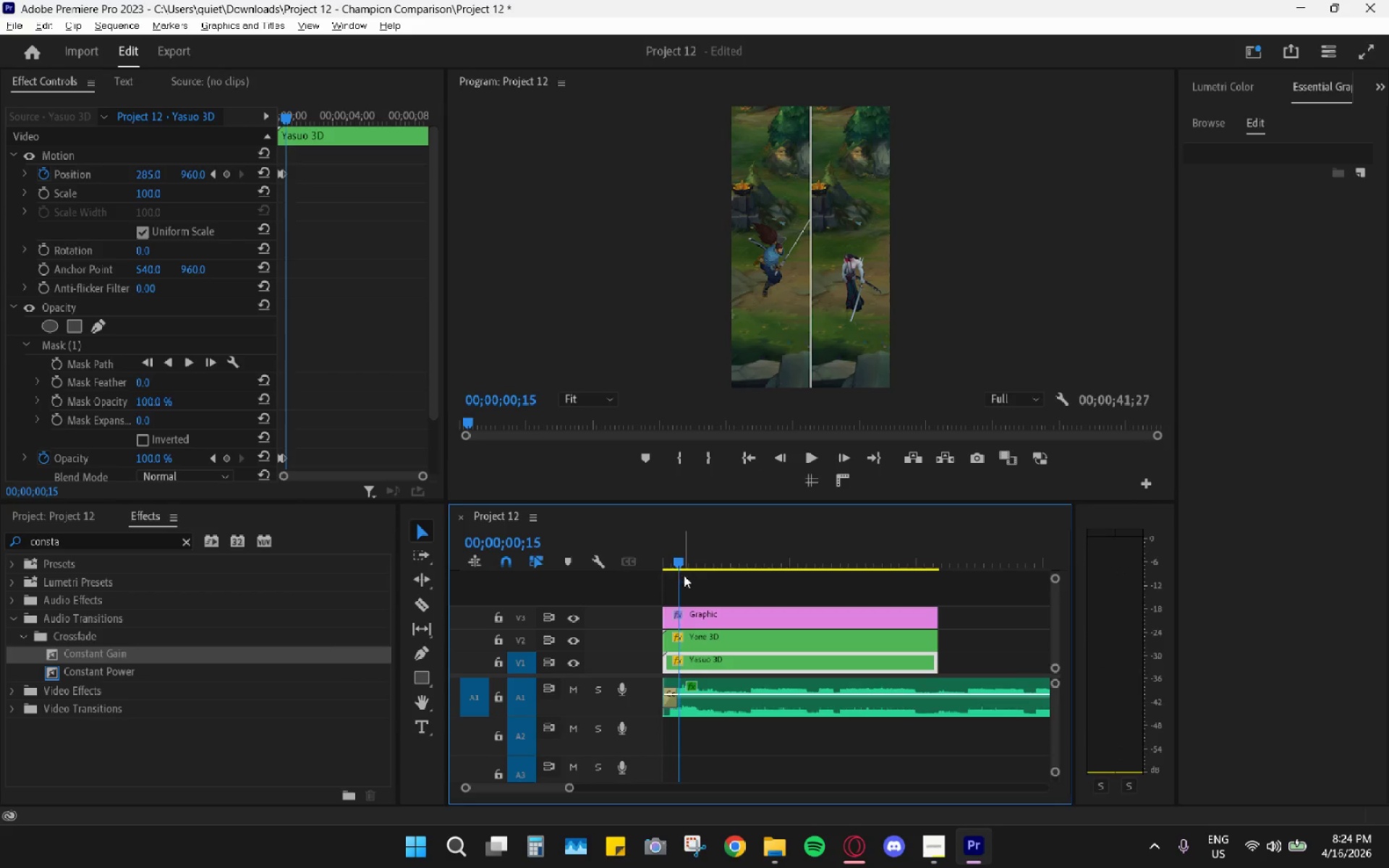 
hold_key(key=AltLeft, duration=0.59)
scroll: coordinate [688, 612], scroll_direction: up, amount: 10.0
 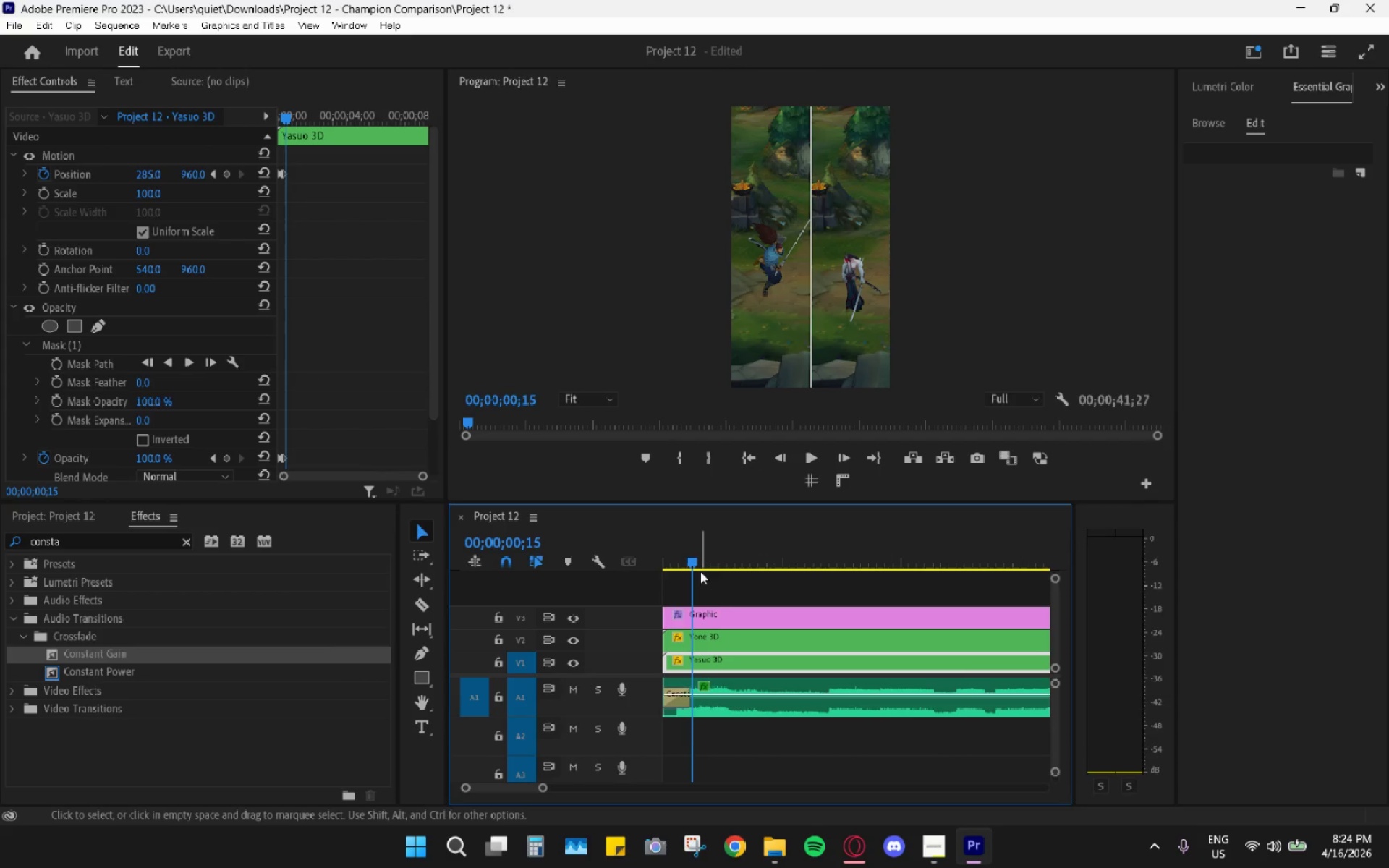 
hold_key(key=AltLeft, duration=0.47)
scroll: coordinate [716, 605], scroll_direction: up, amount: 15.0
 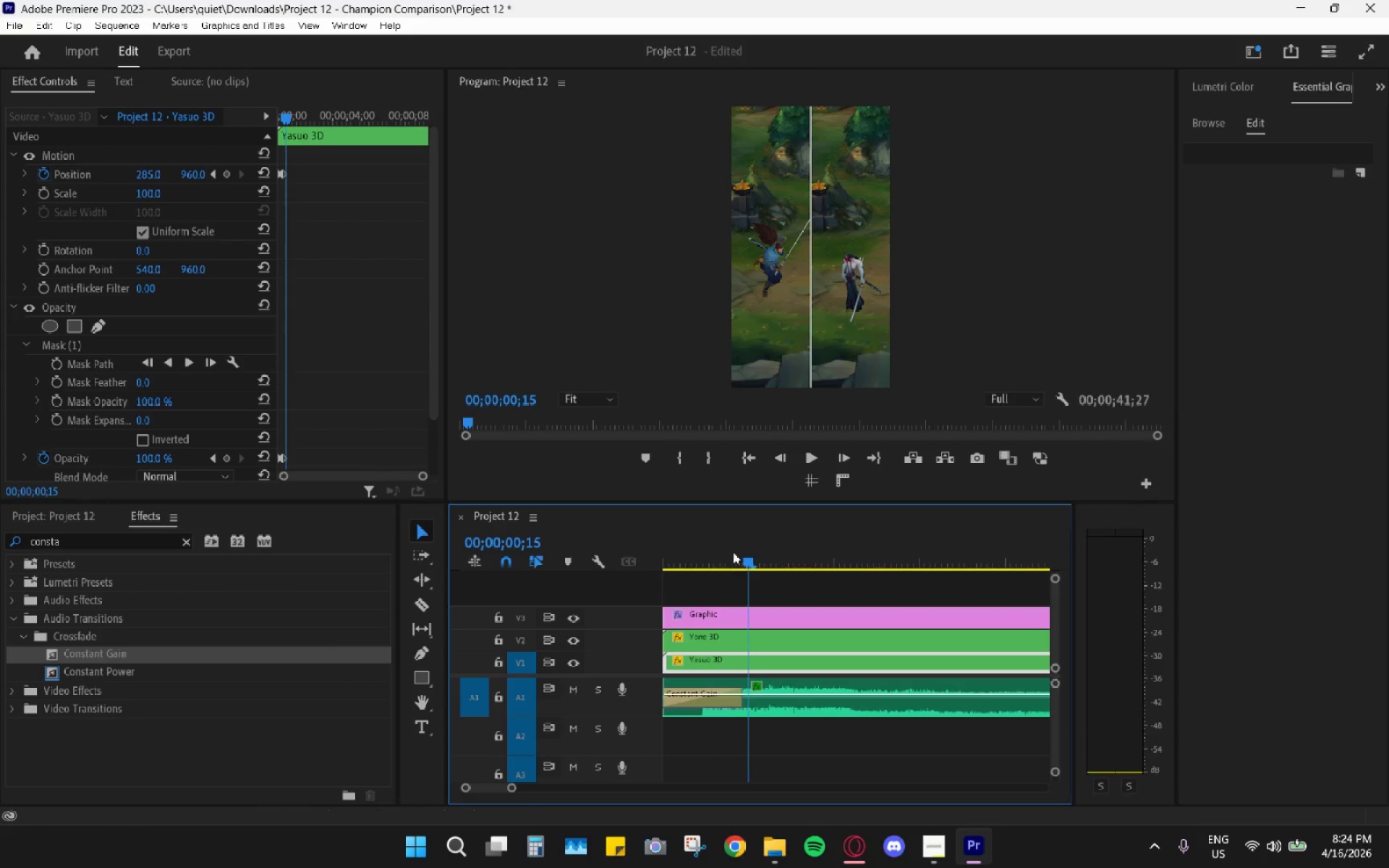 
left_click_drag(start_coordinate=[733, 552], to_coordinate=[583, 565])
 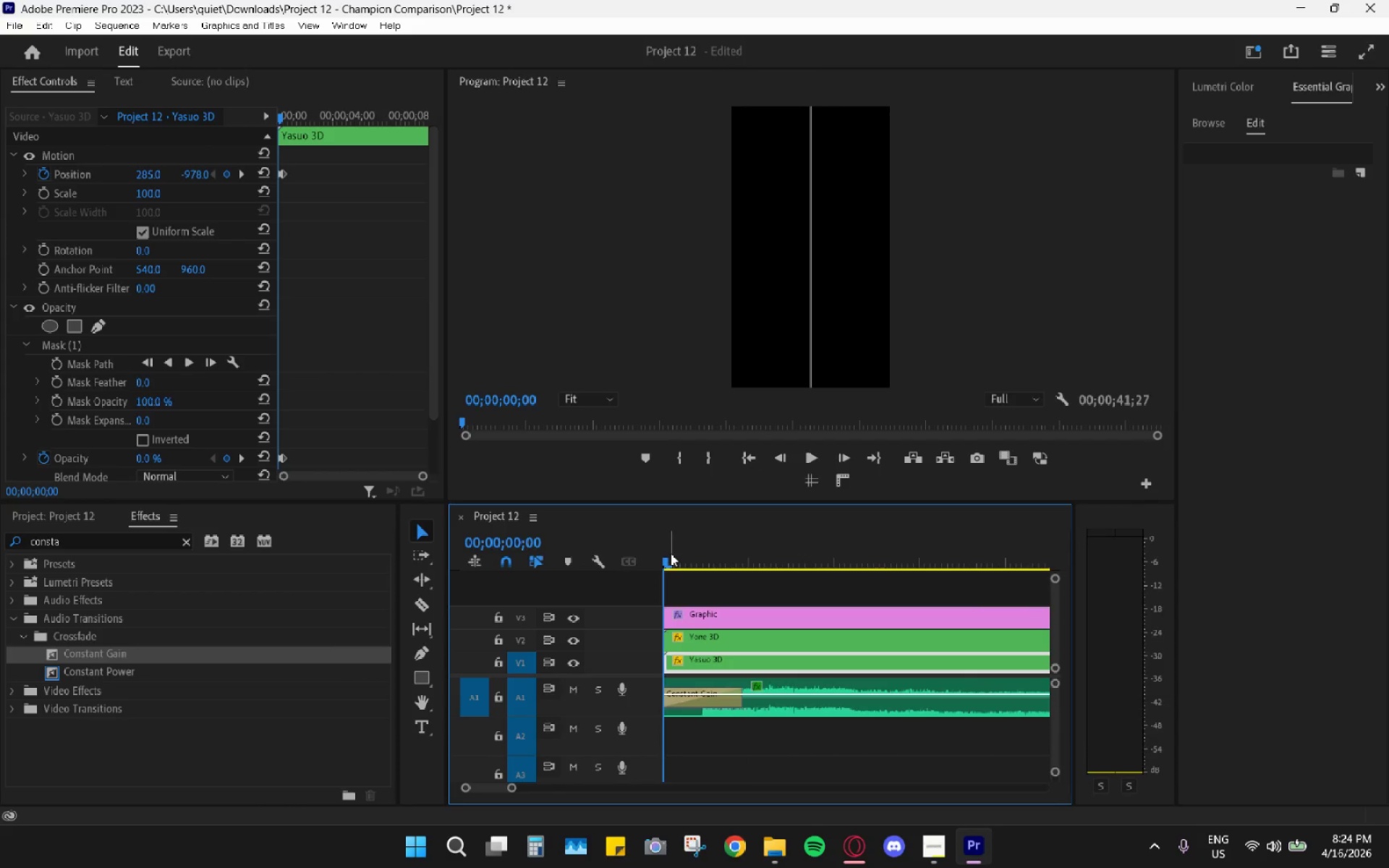 
key(ArrowRight)
 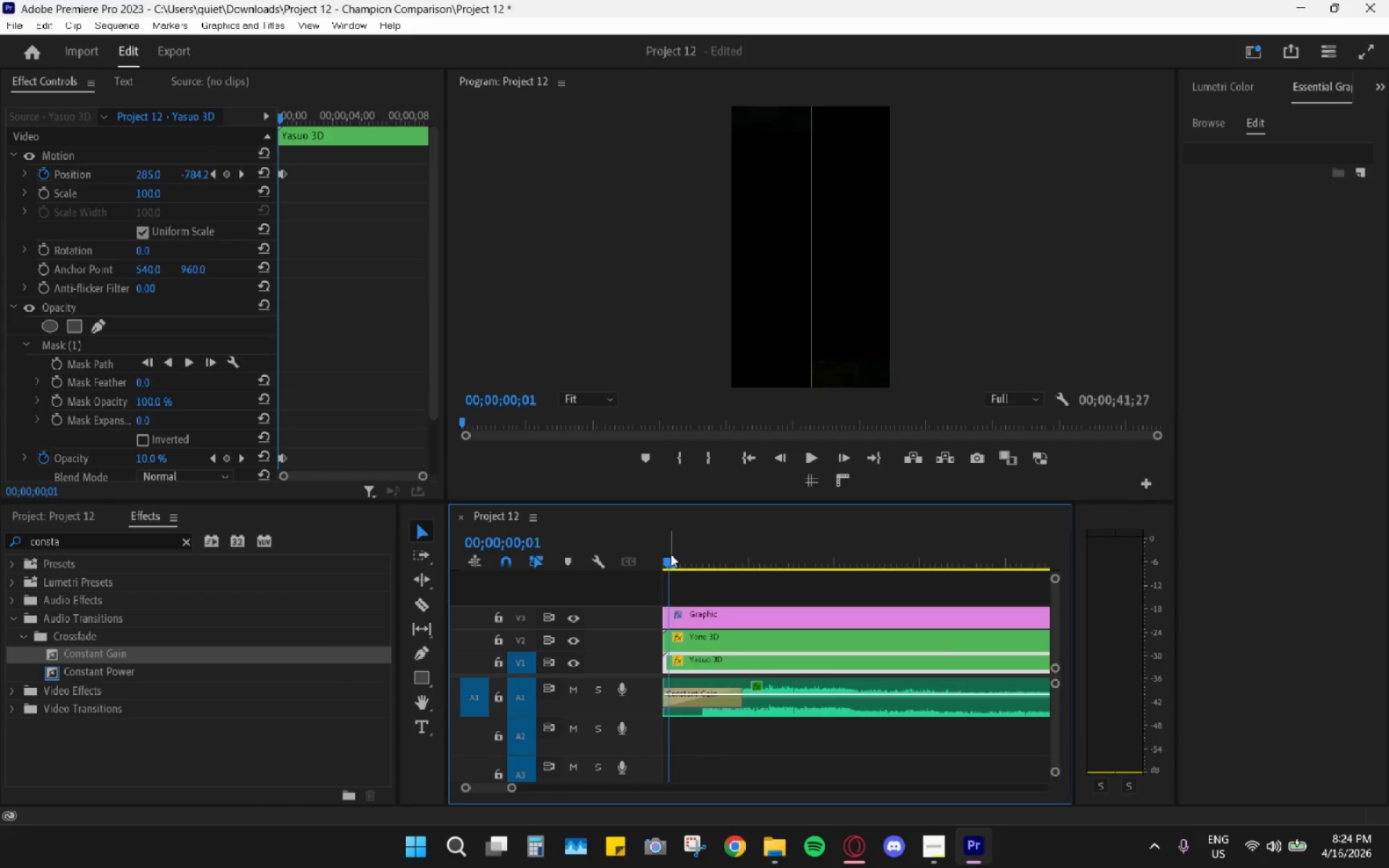 
key(ArrowRight)
 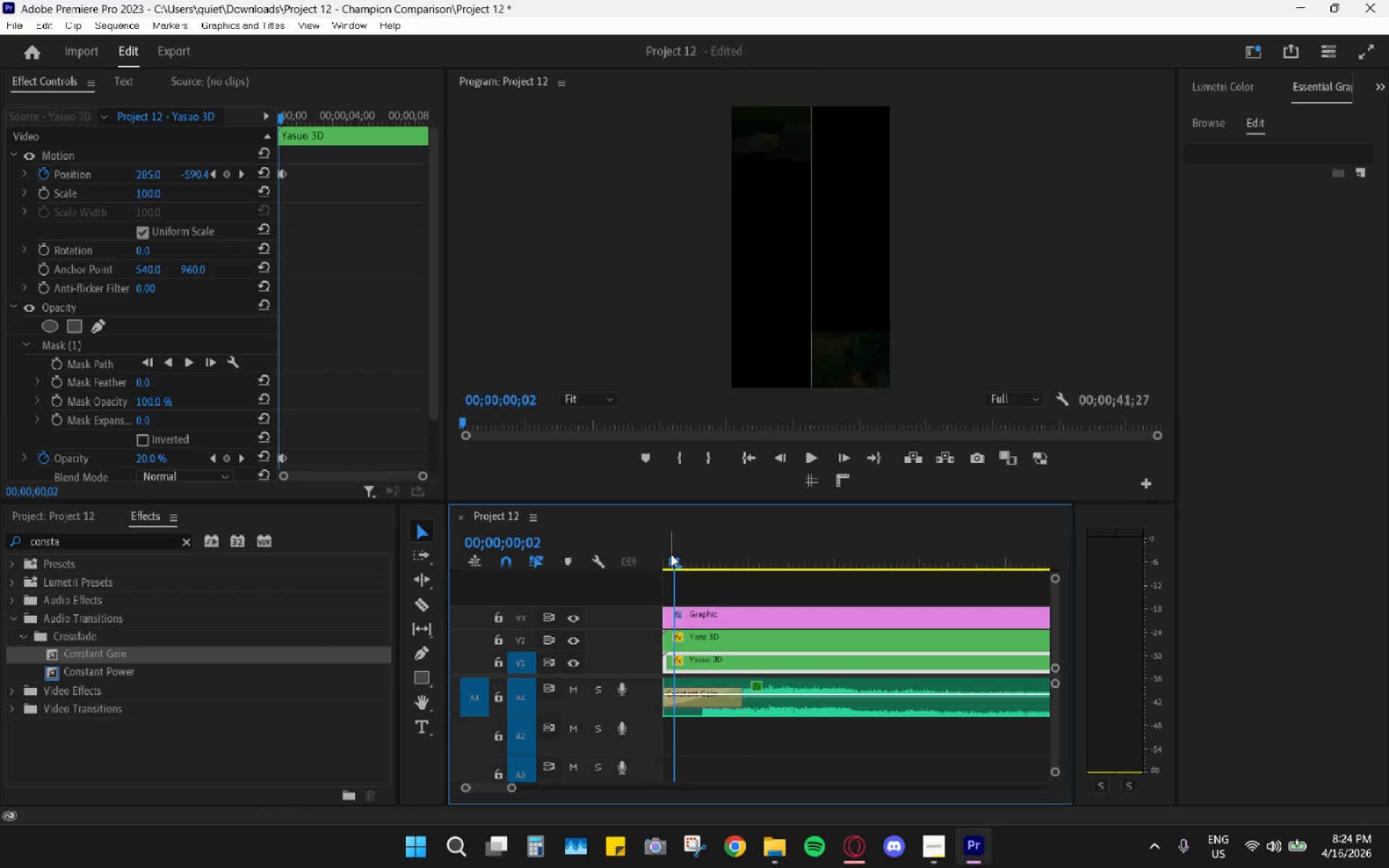 
key(ArrowRight)
 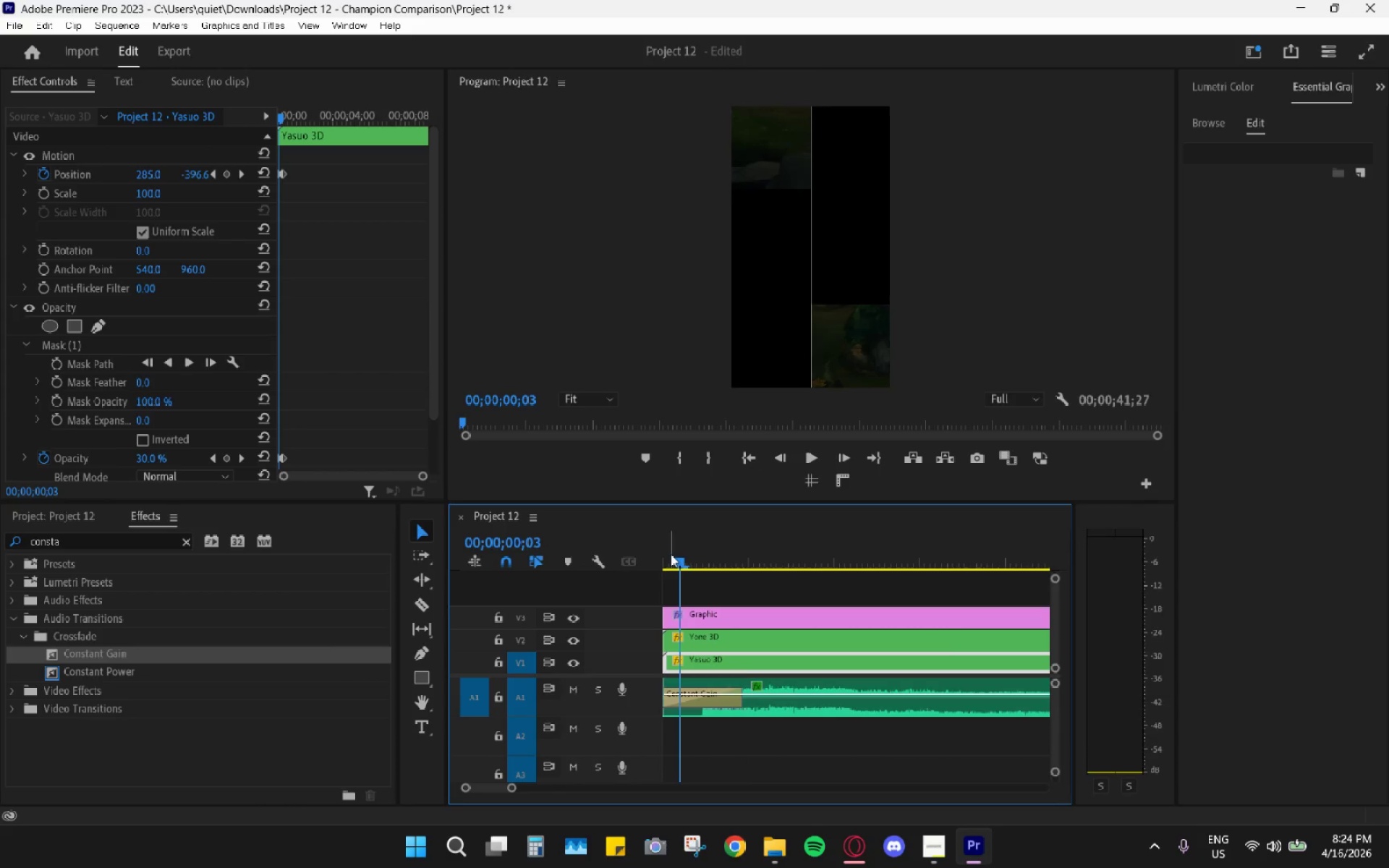 
key(ArrowRight)
 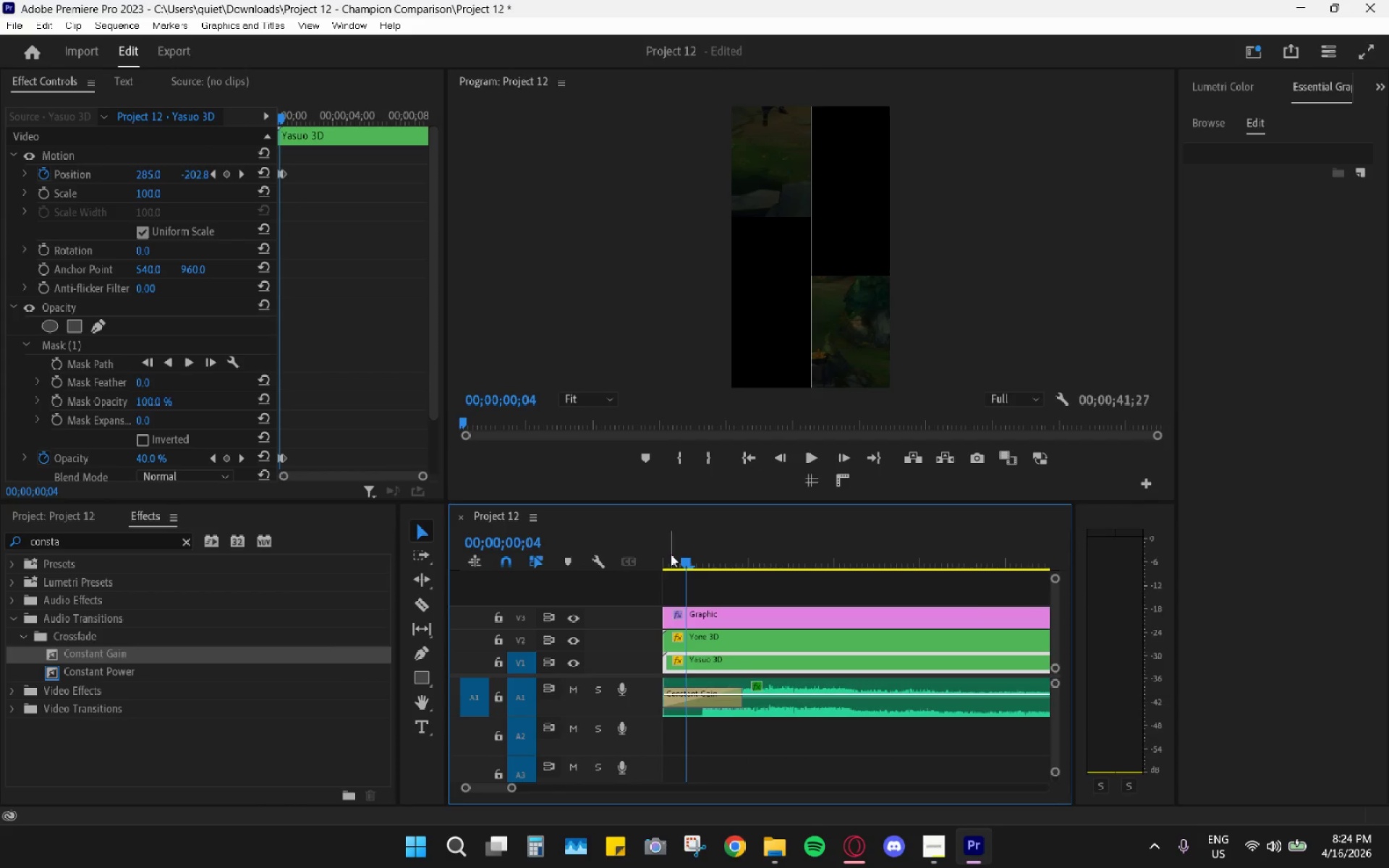 
key(ArrowRight)
 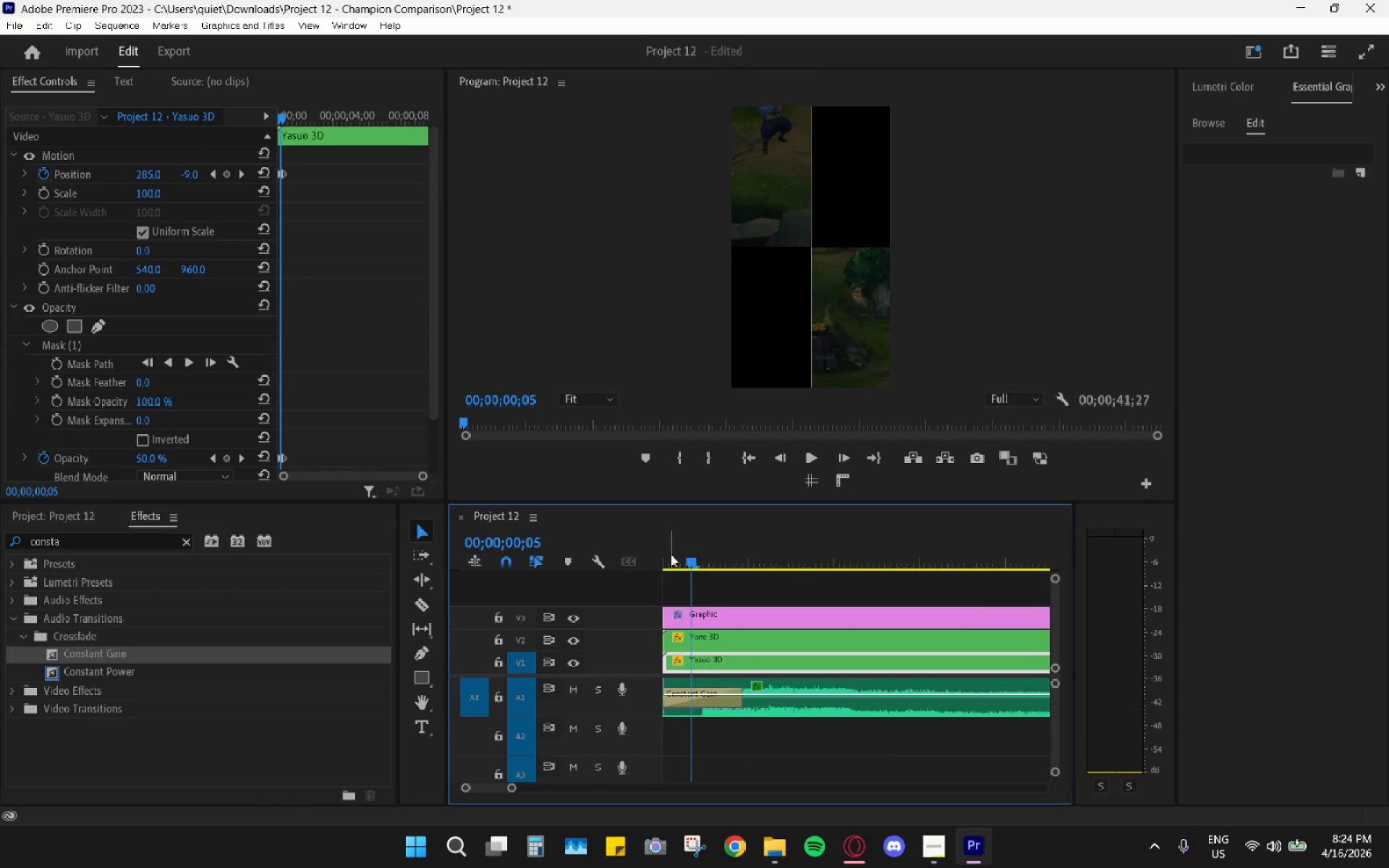 
key(ArrowRight)
 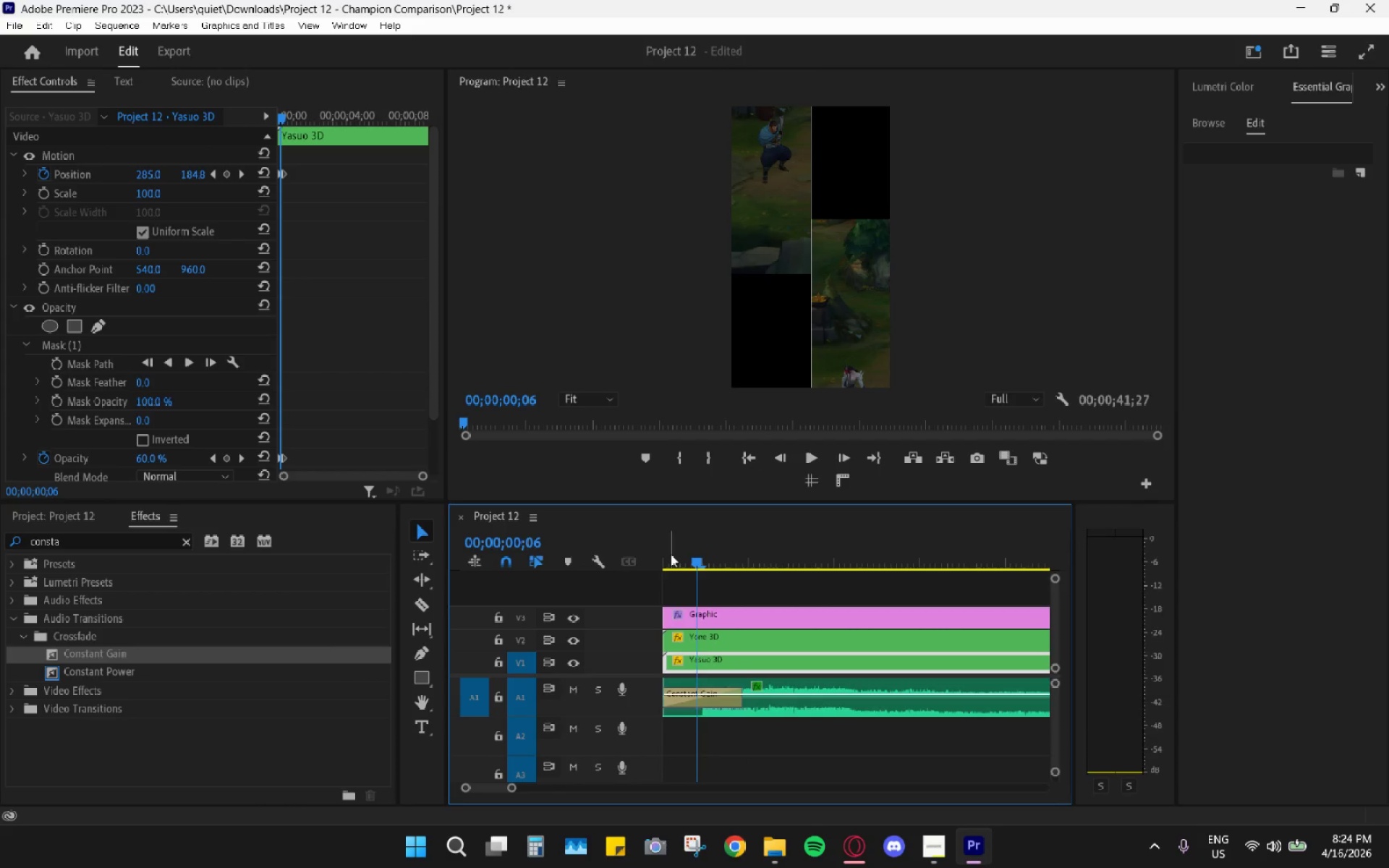 
key(ArrowRight)
 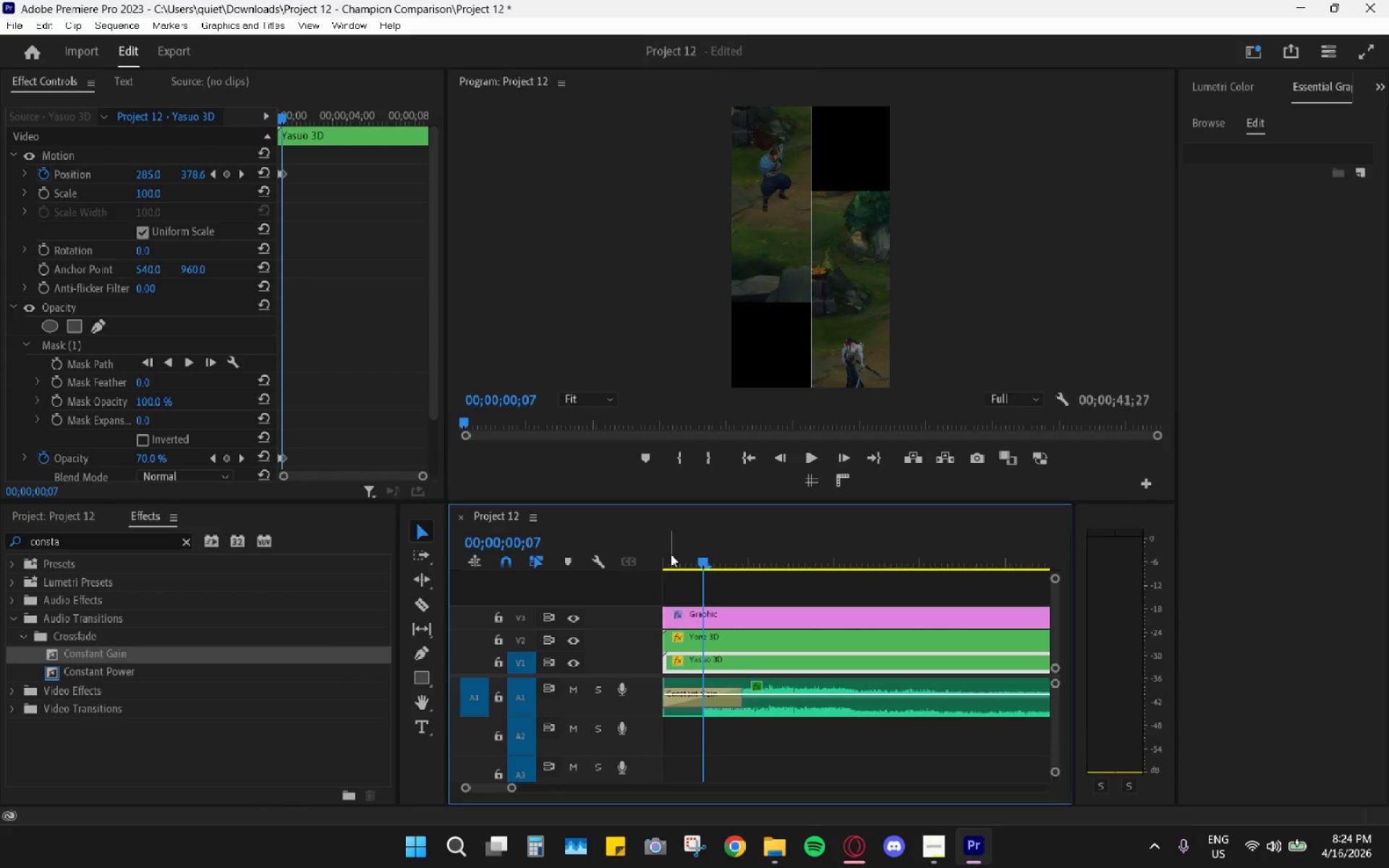 
key(ArrowRight)
 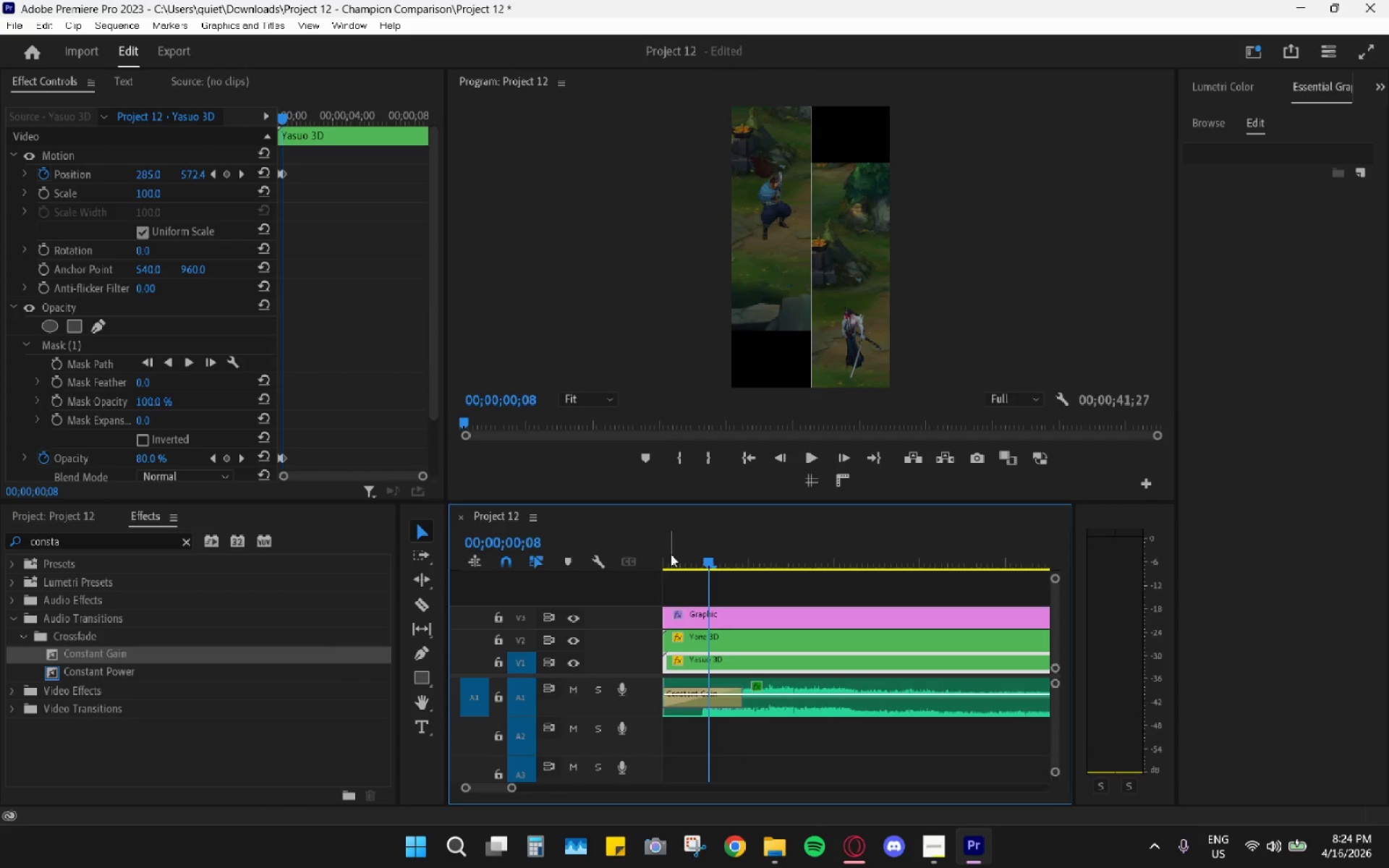 
key(ArrowRight)
 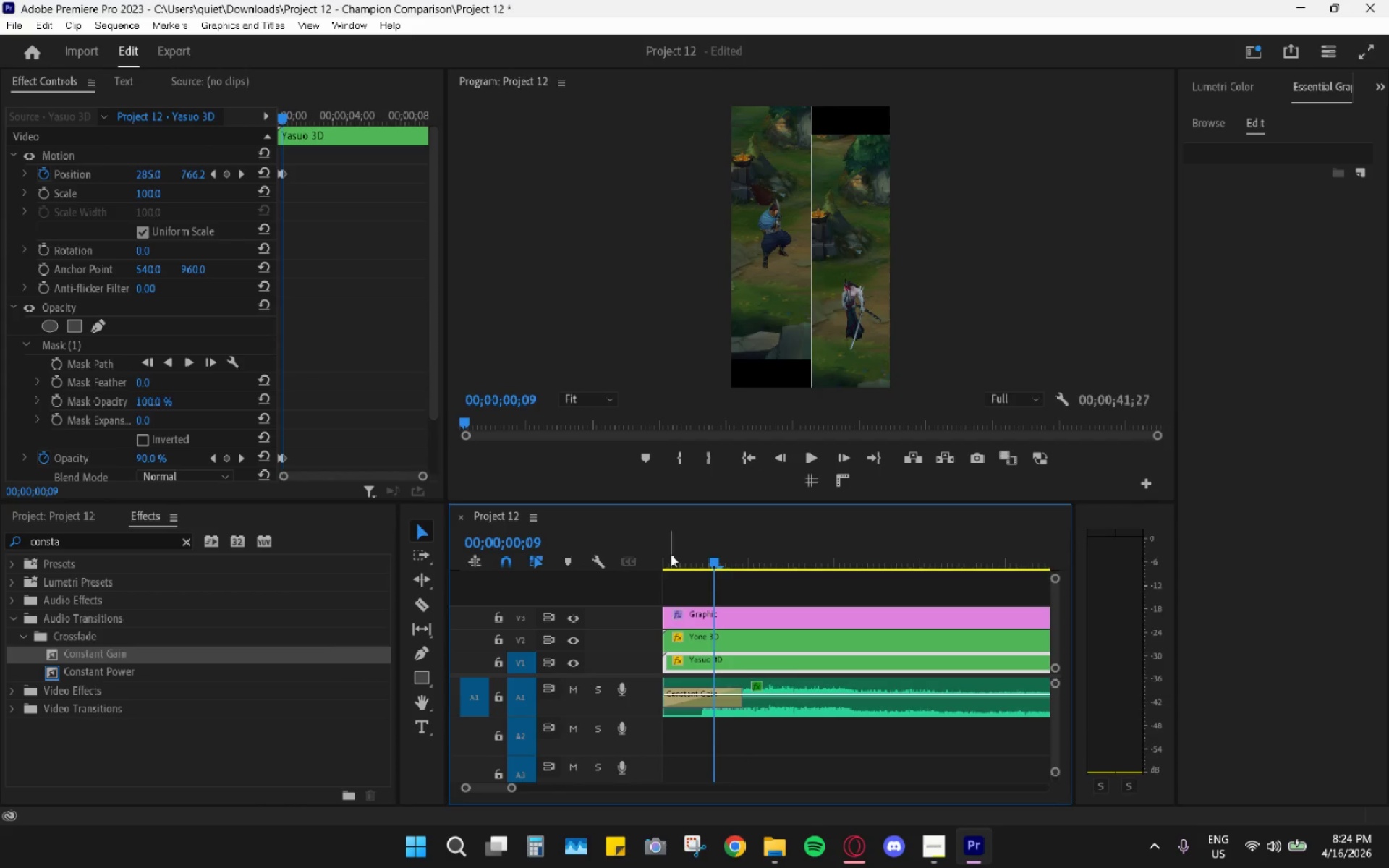 
key(ArrowRight)
 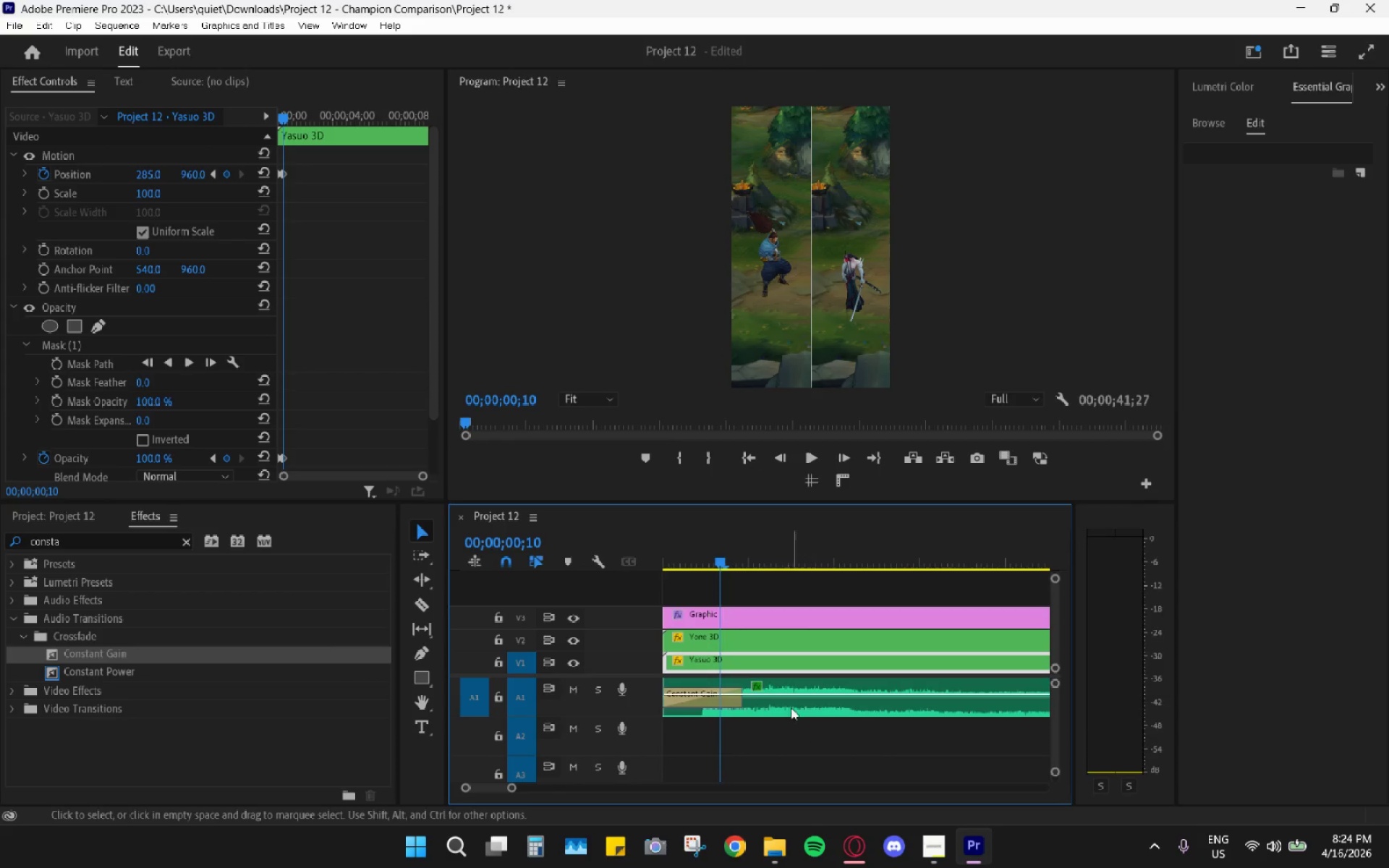 
left_click([731, 609])
 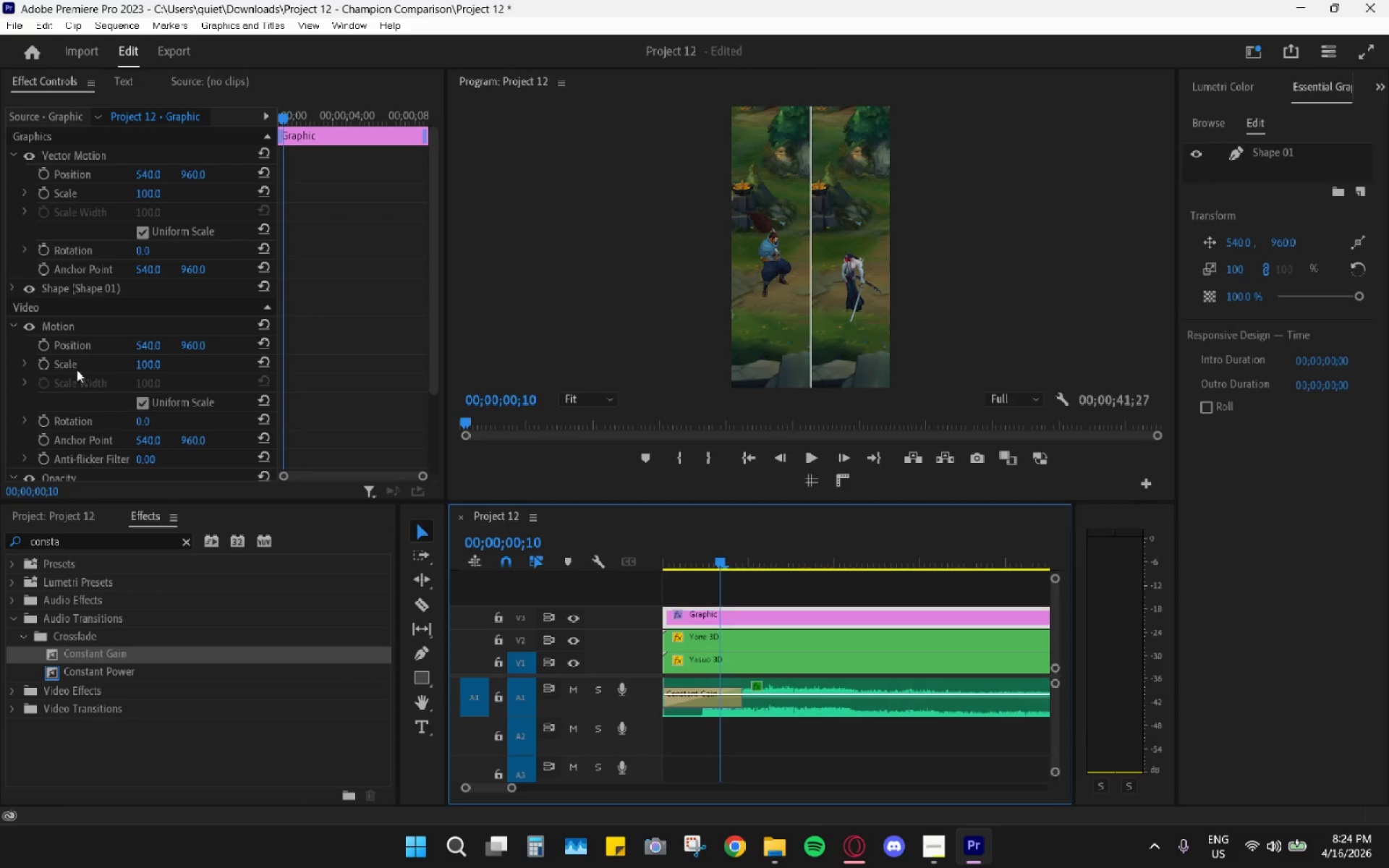 
scroll: coordinate [80, 382], scroll_direction: down, amount: 9.0
 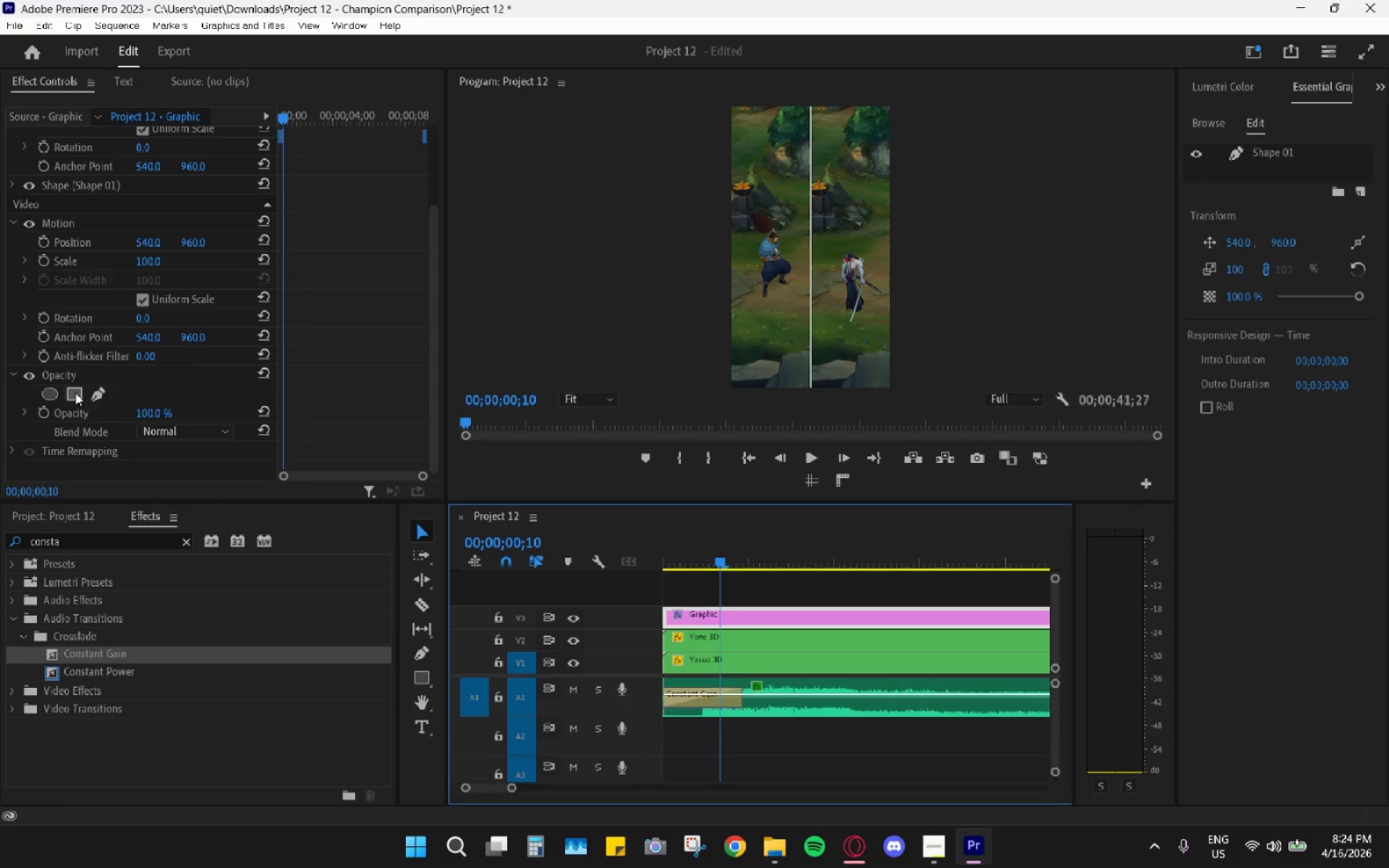 
left_click([51, 411])
 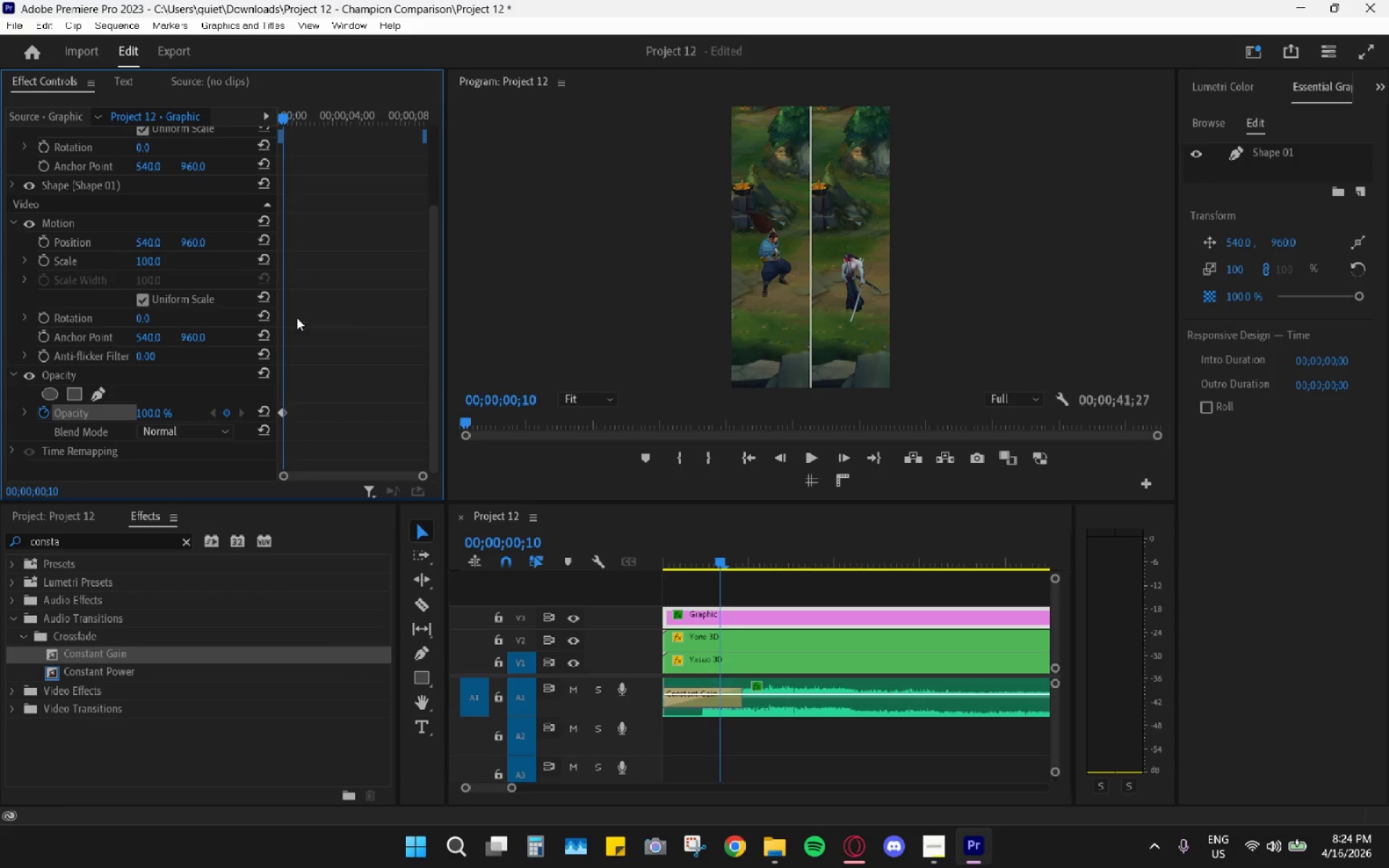 
left_click_drag(start_coordinate=[281, 121], to_coordinate=[232, 114])
 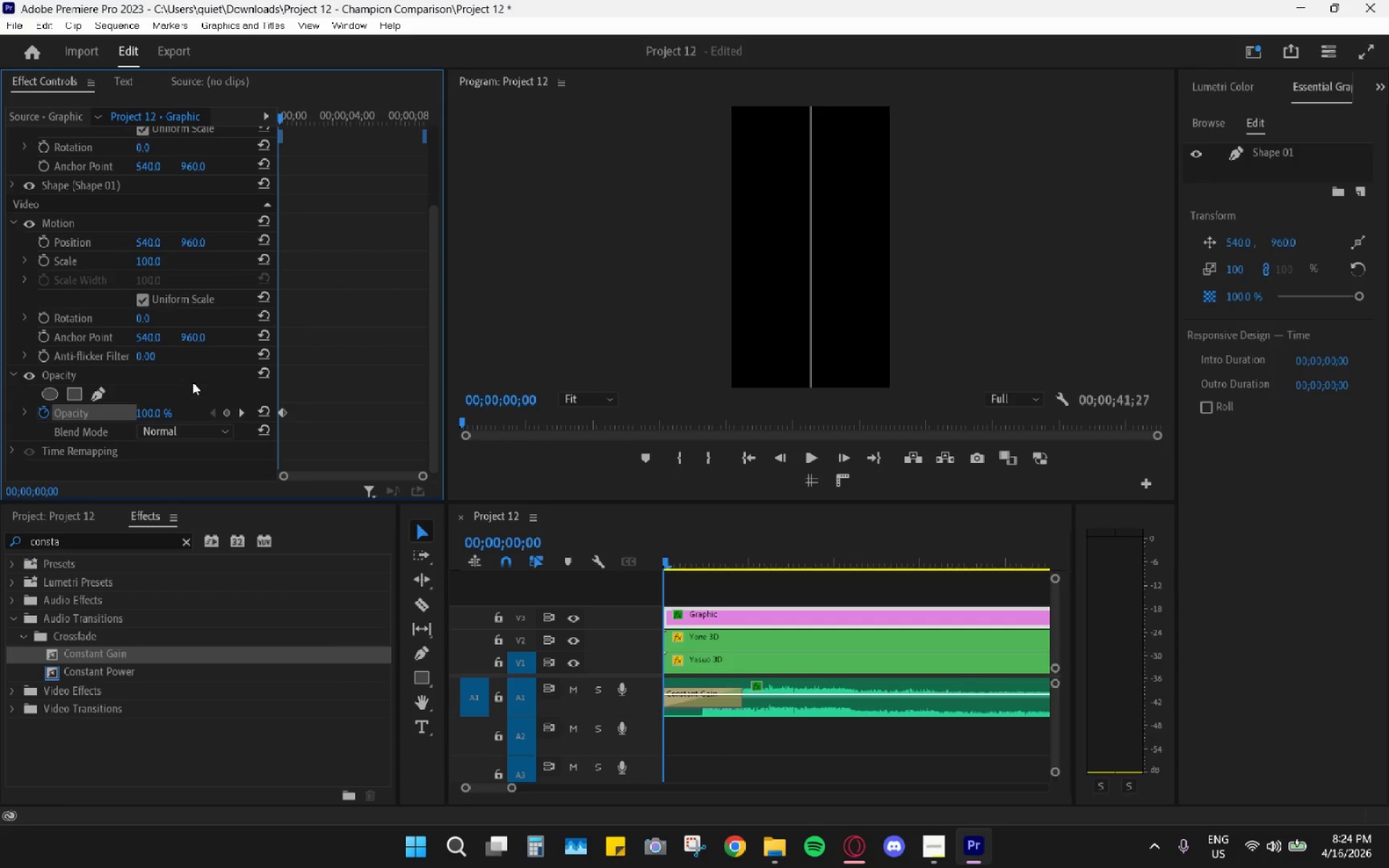 
left_click([142, 417])
 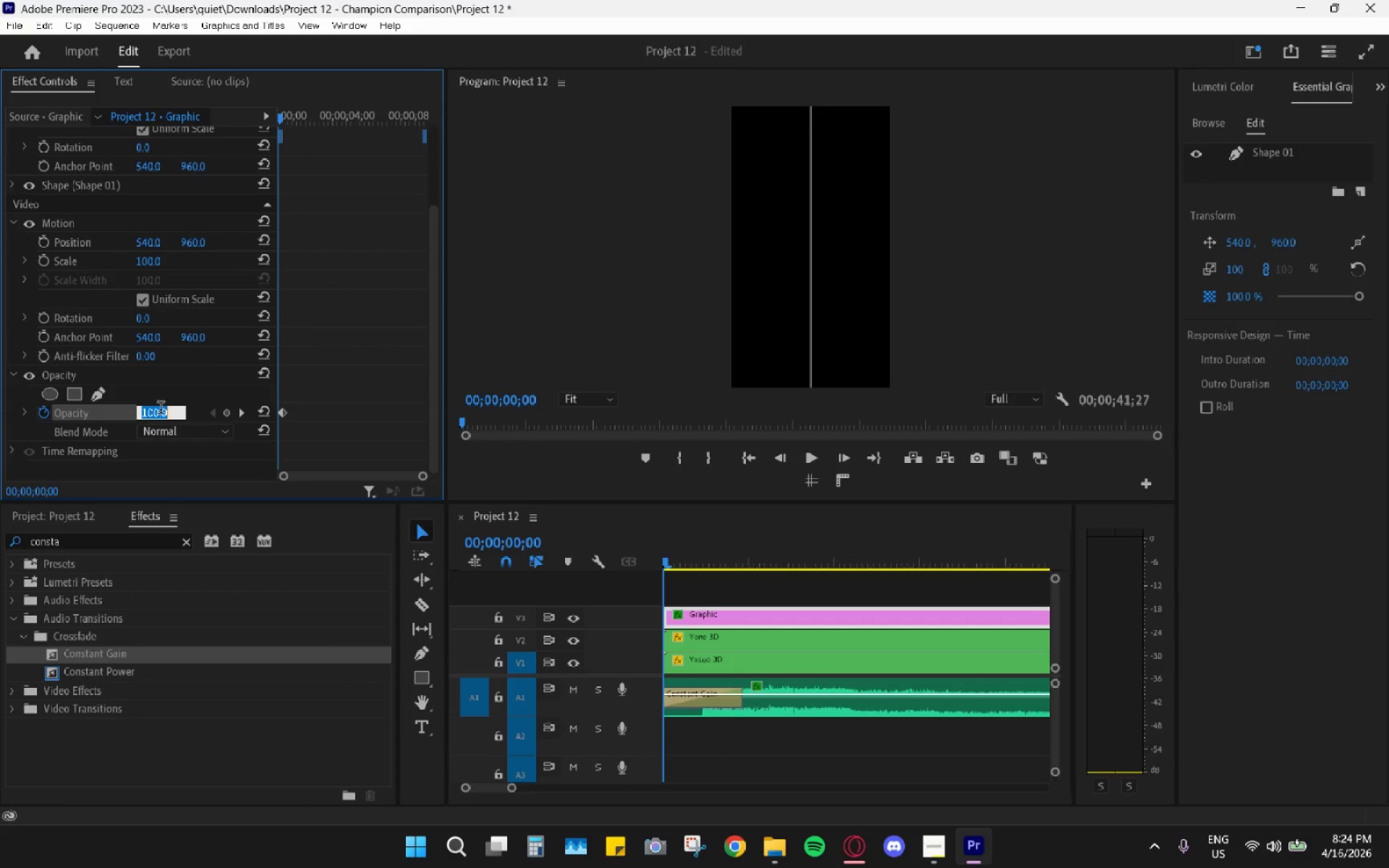 
key(Numpad0)
 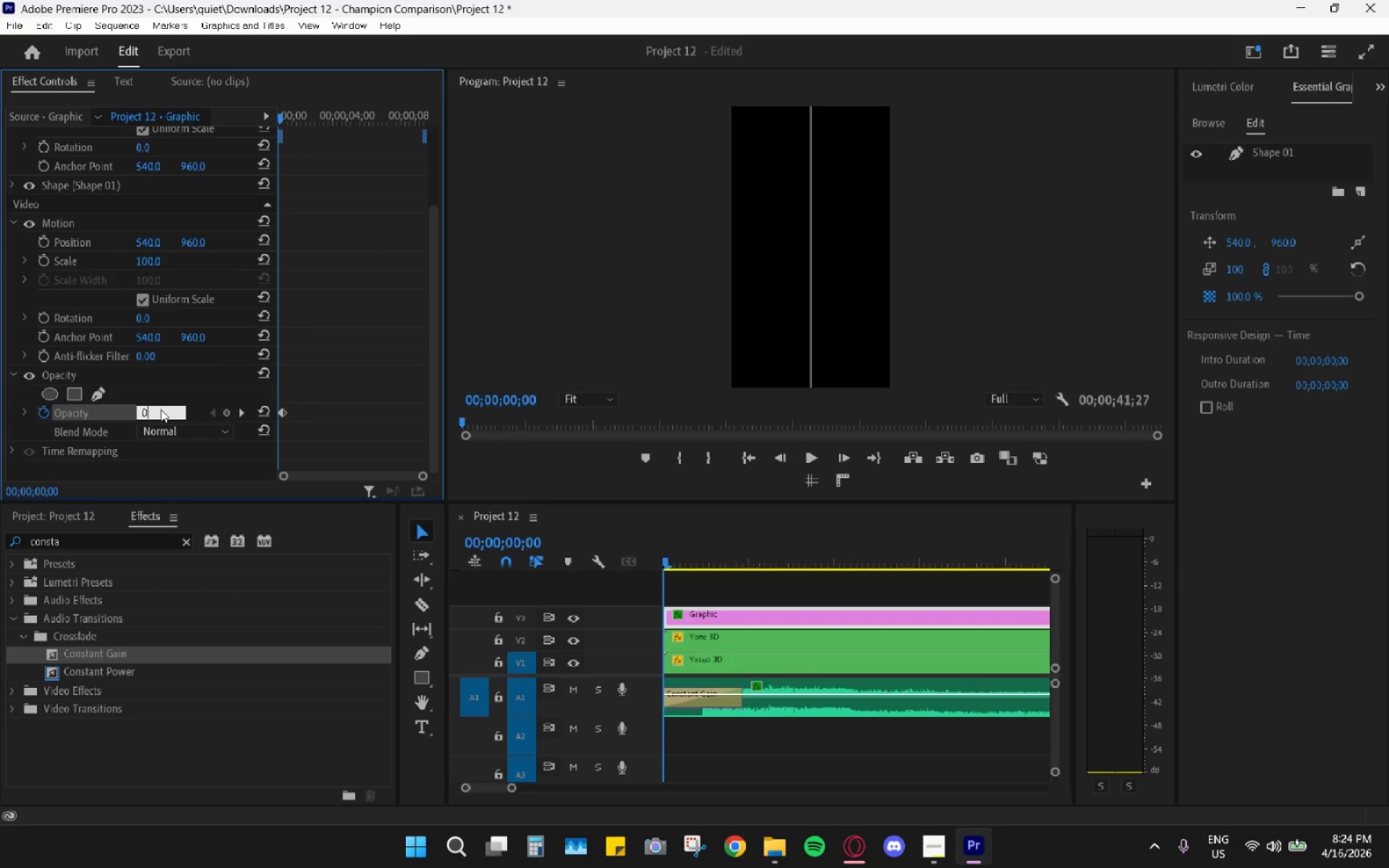 
key(Enter)
 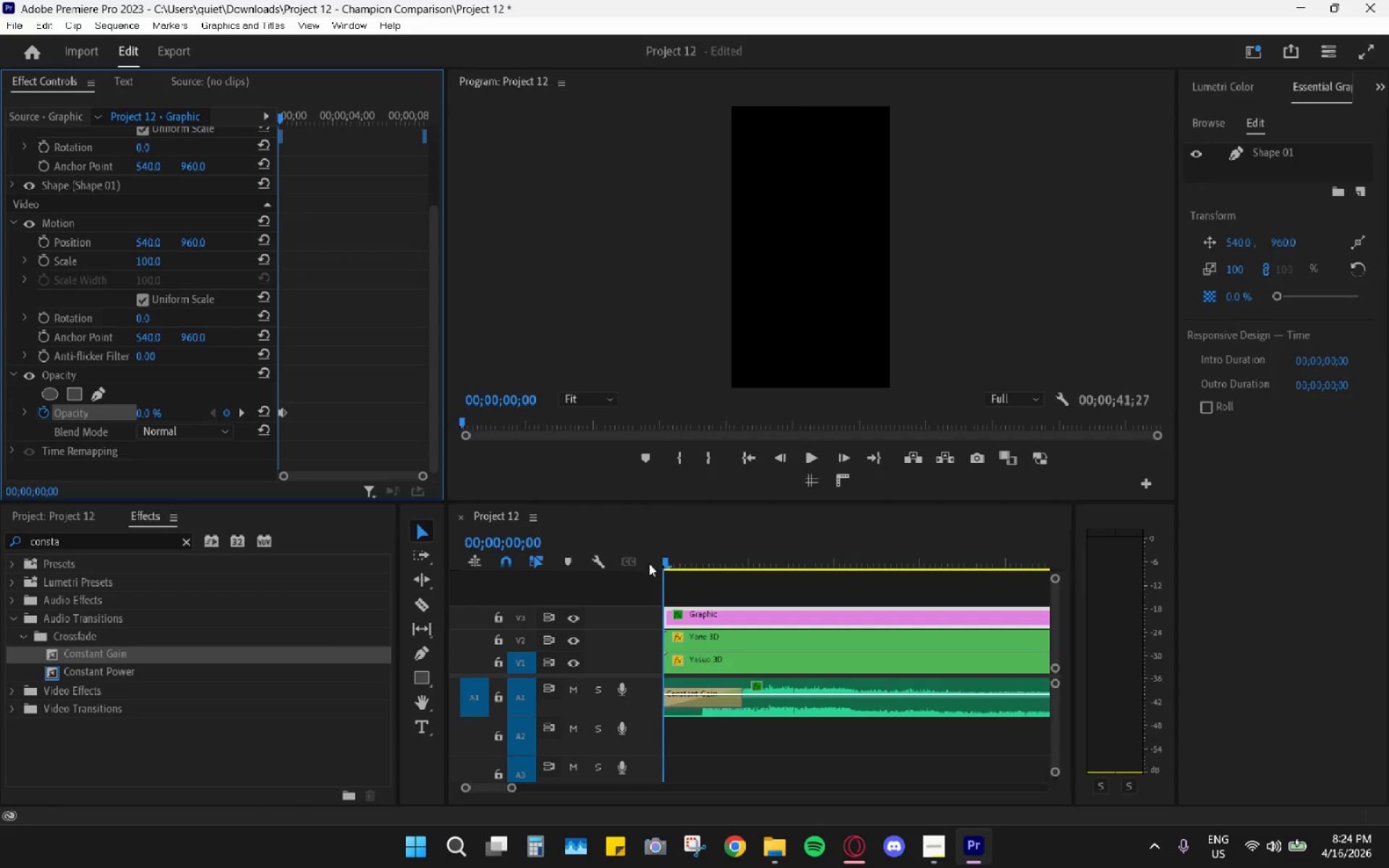 
key(Space)
 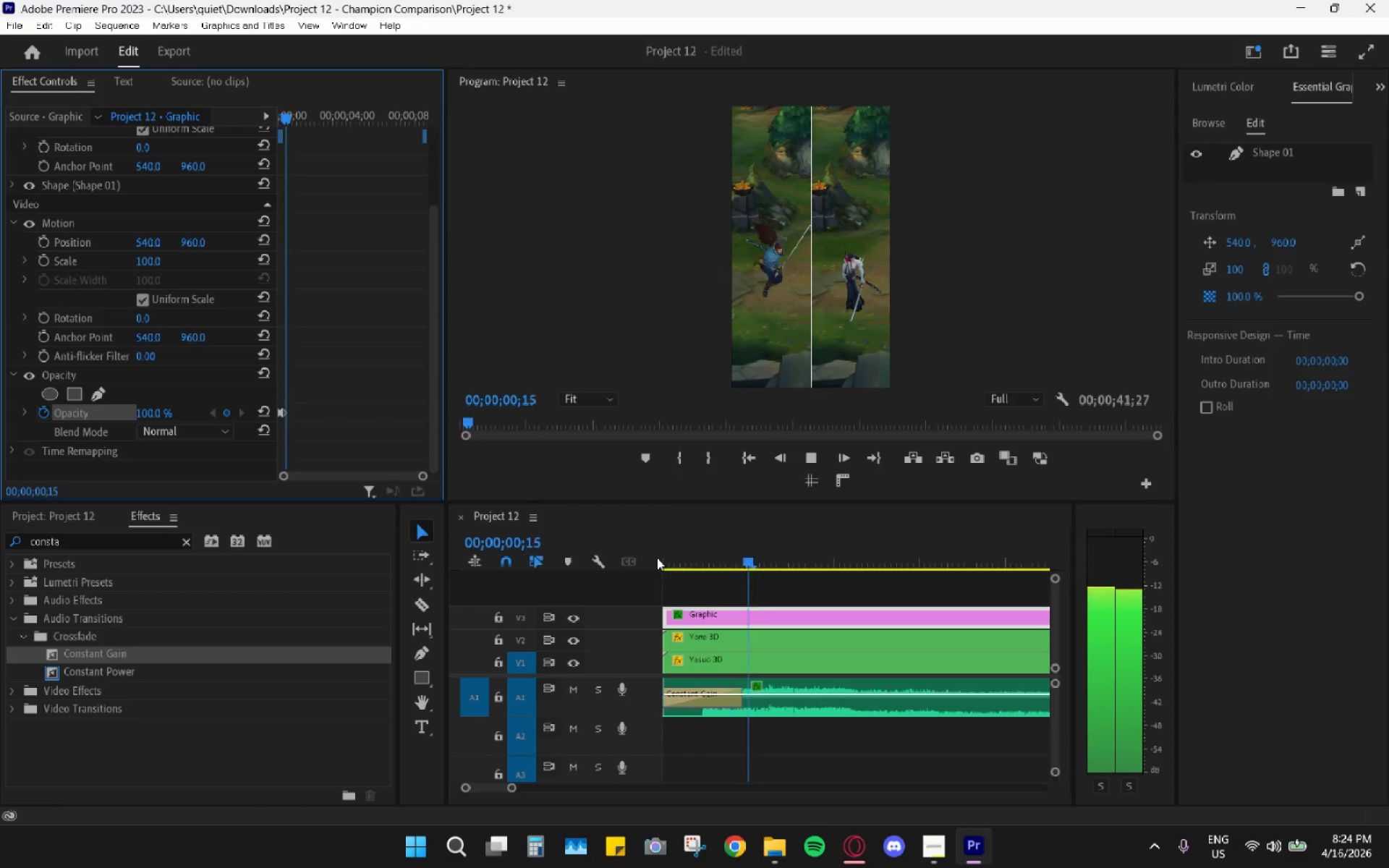 
key(Space)
 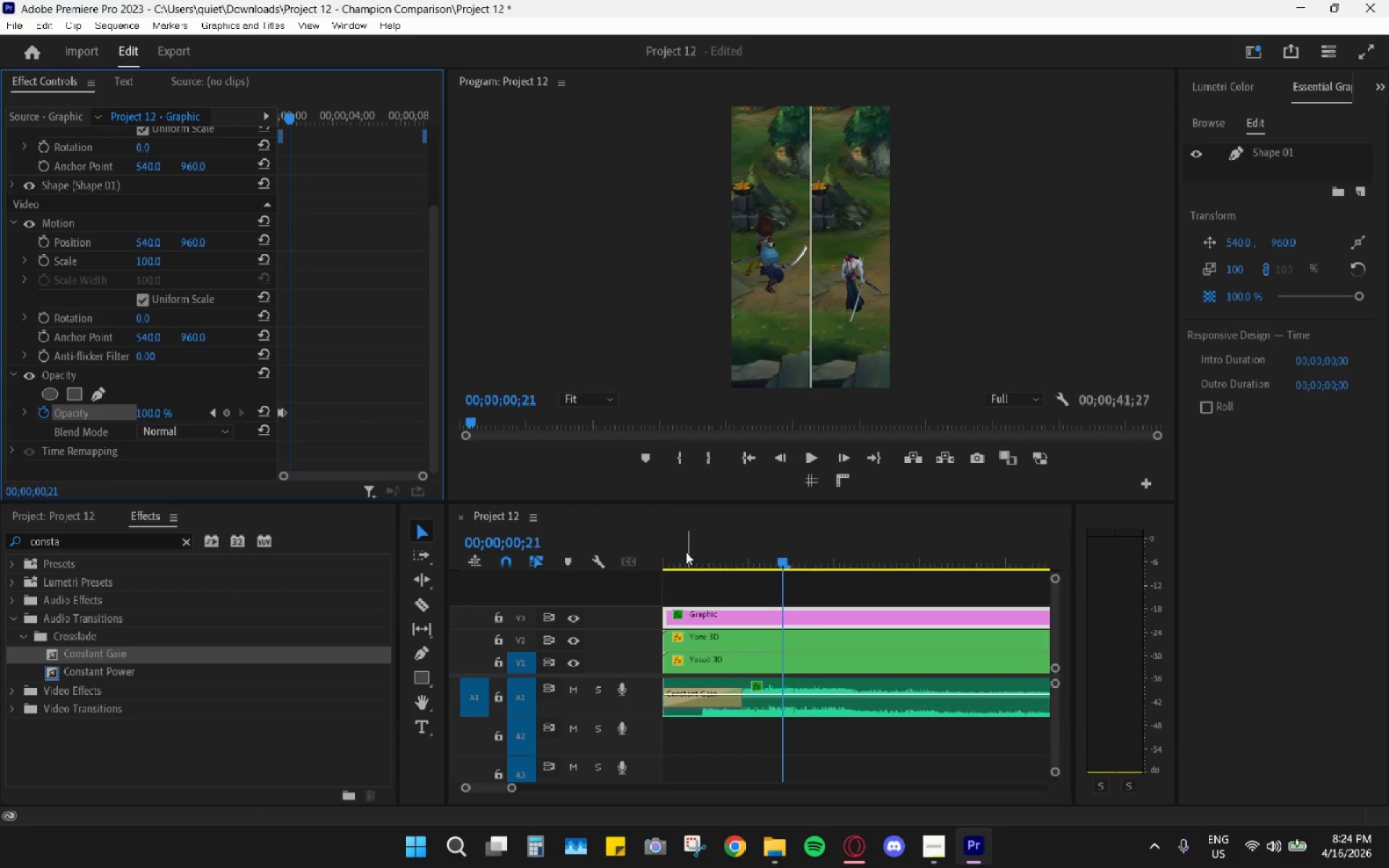 
left_click_drag(start_coordinate=[676, 551], to_coordinate=[642, 548])
 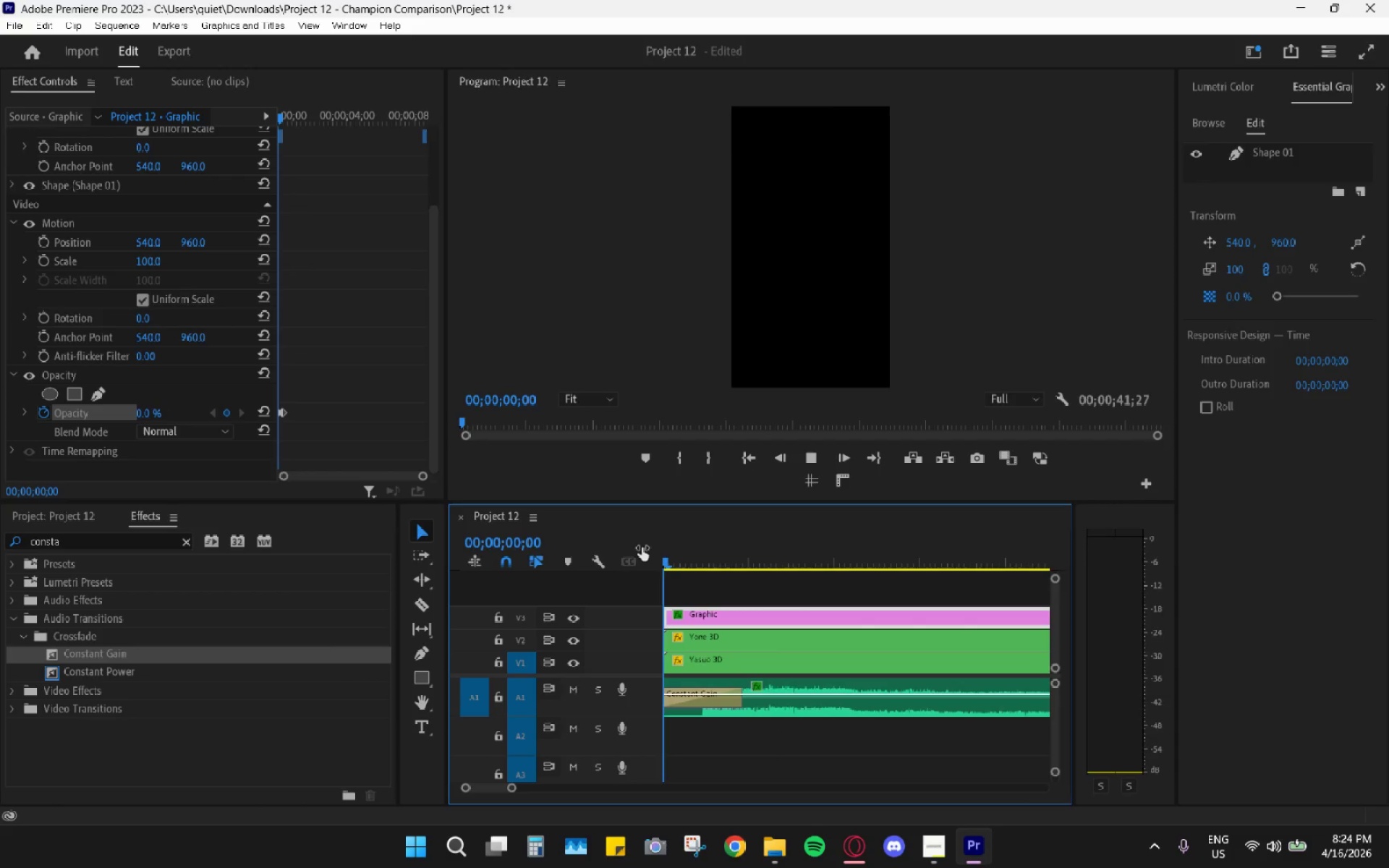 
key(Space)
 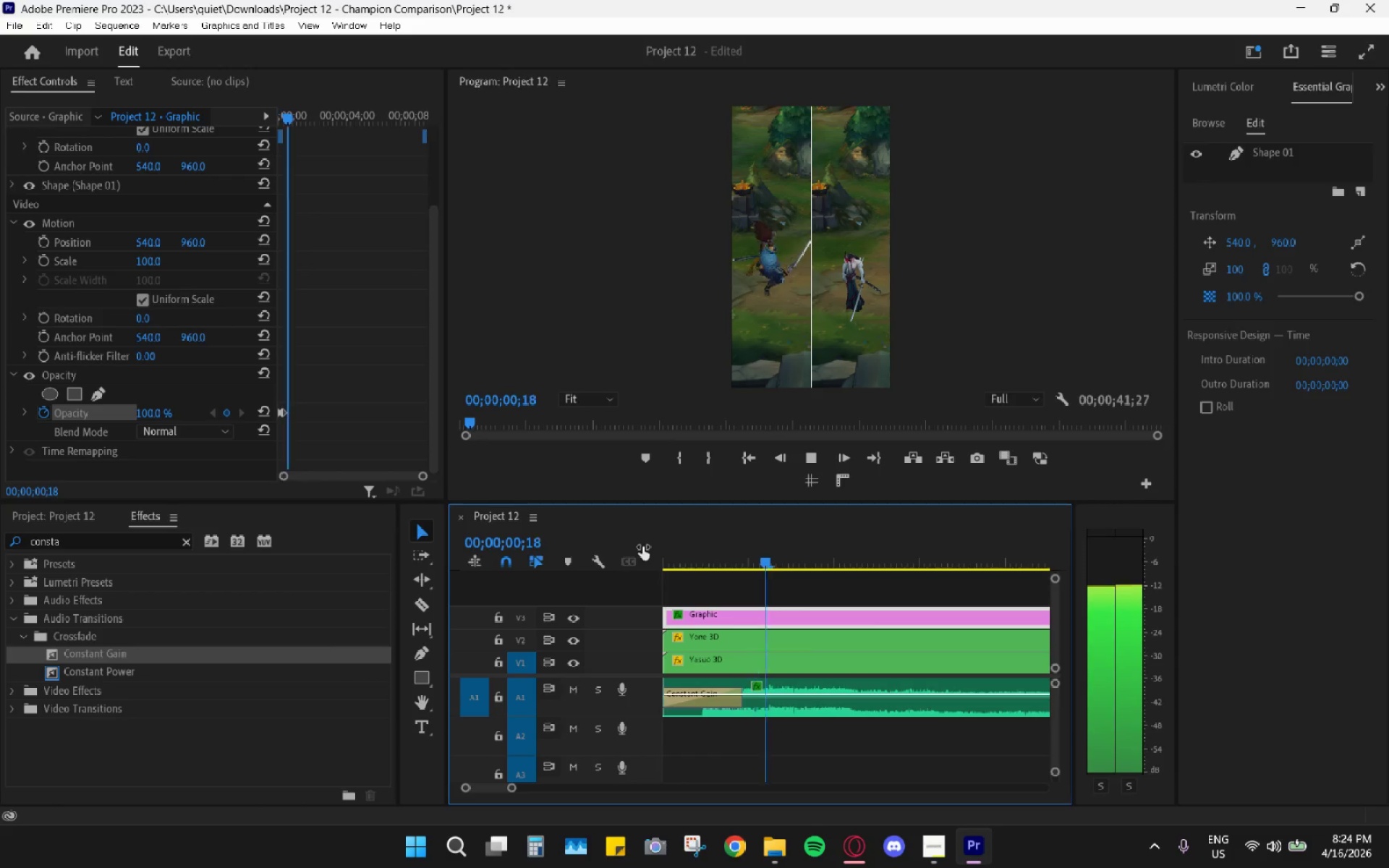 
key(Space)
 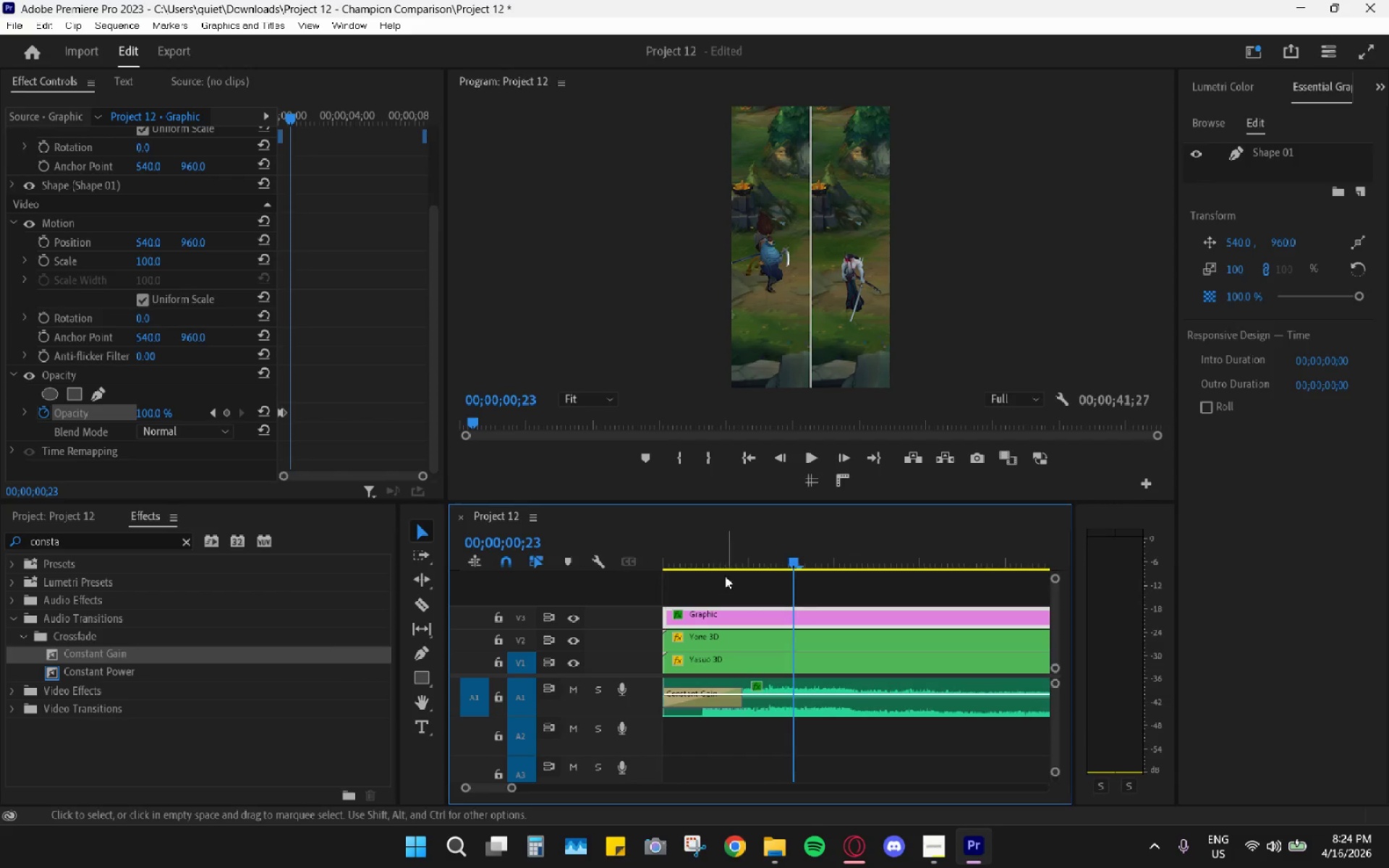 
hold_key(key=AltLeft, duration=0.98)
scroll: coordinate [786, 585], scroll_direction: down, amount: 15.0
 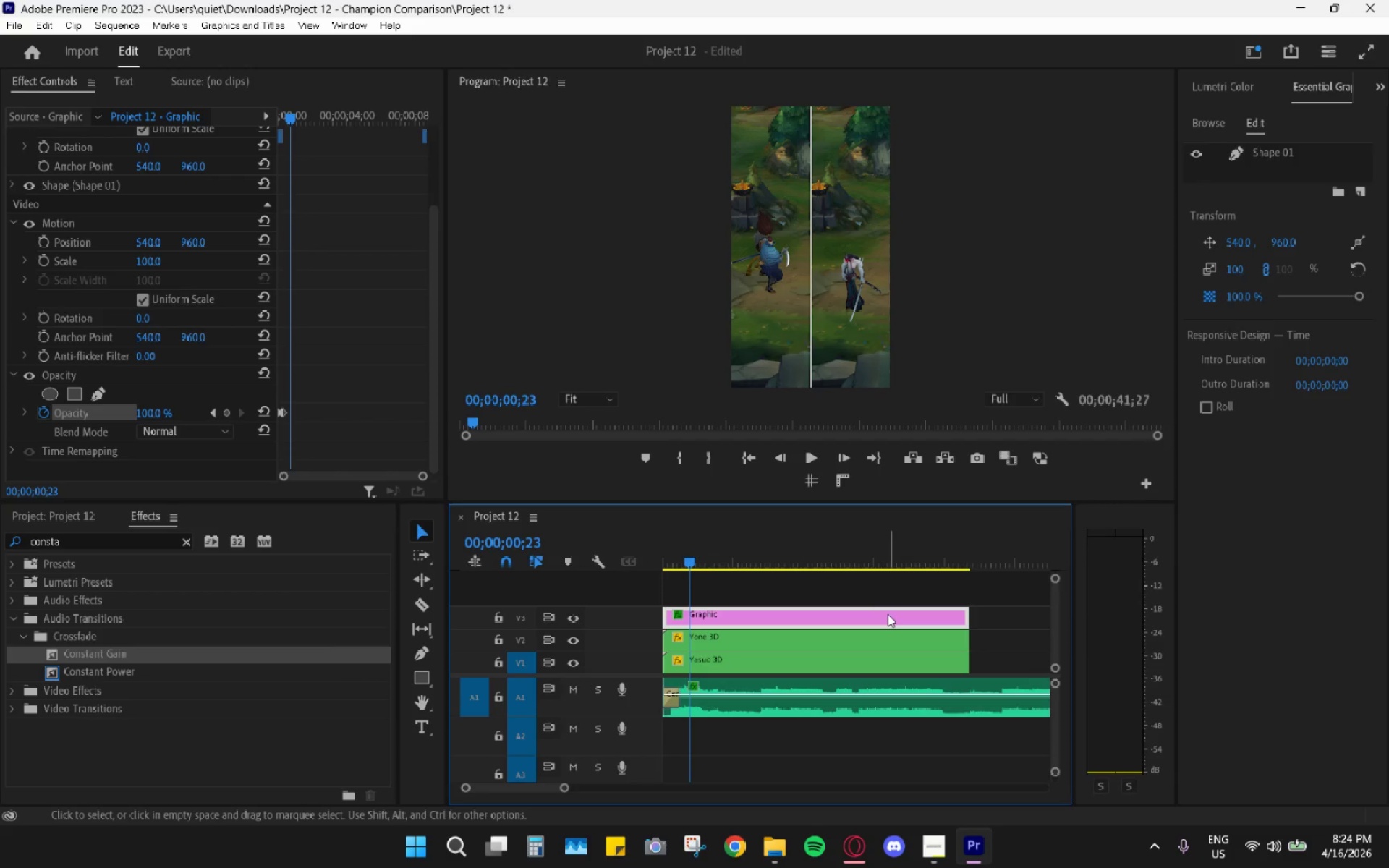 
key(C)
 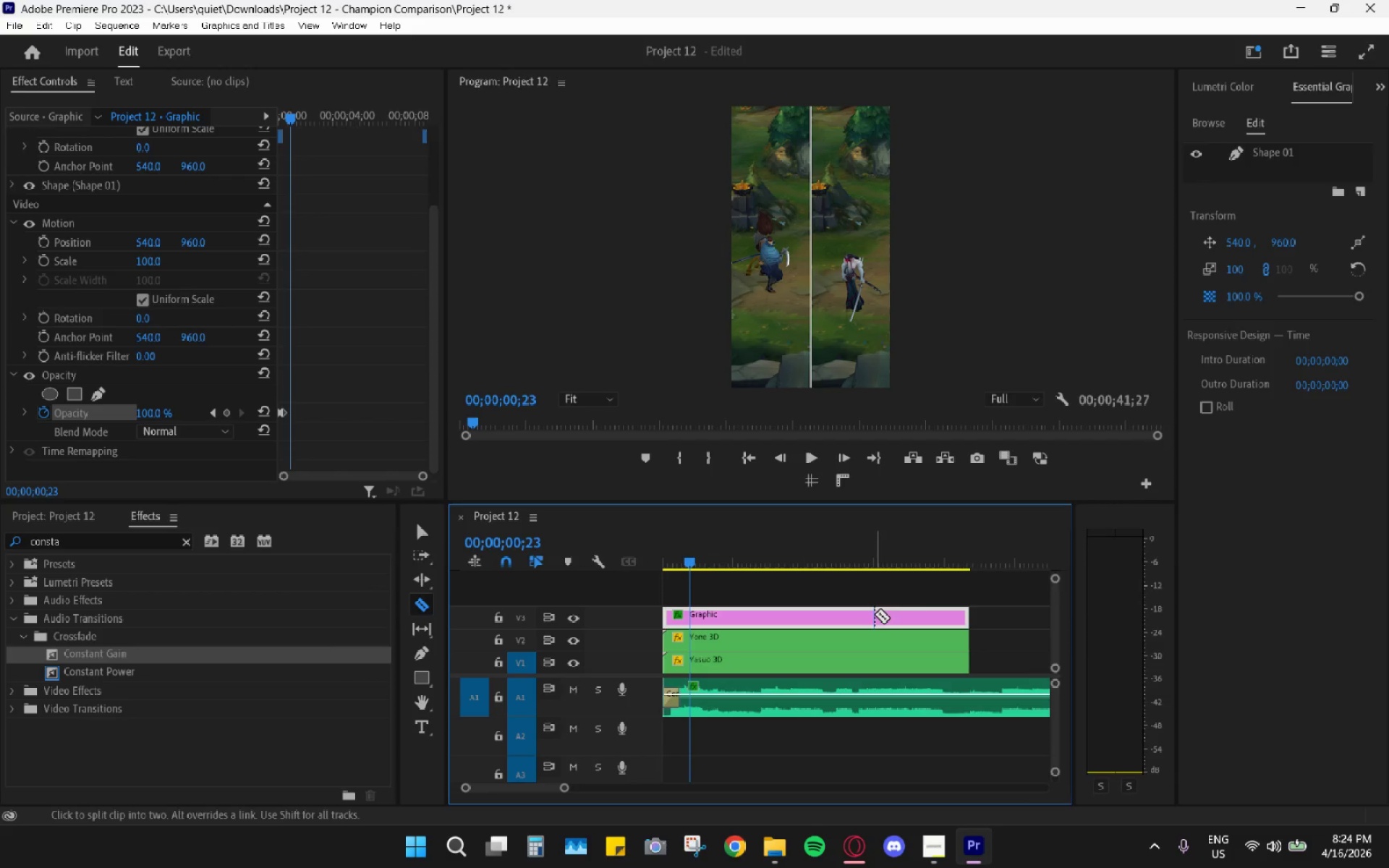 
left_click([875, 614])
 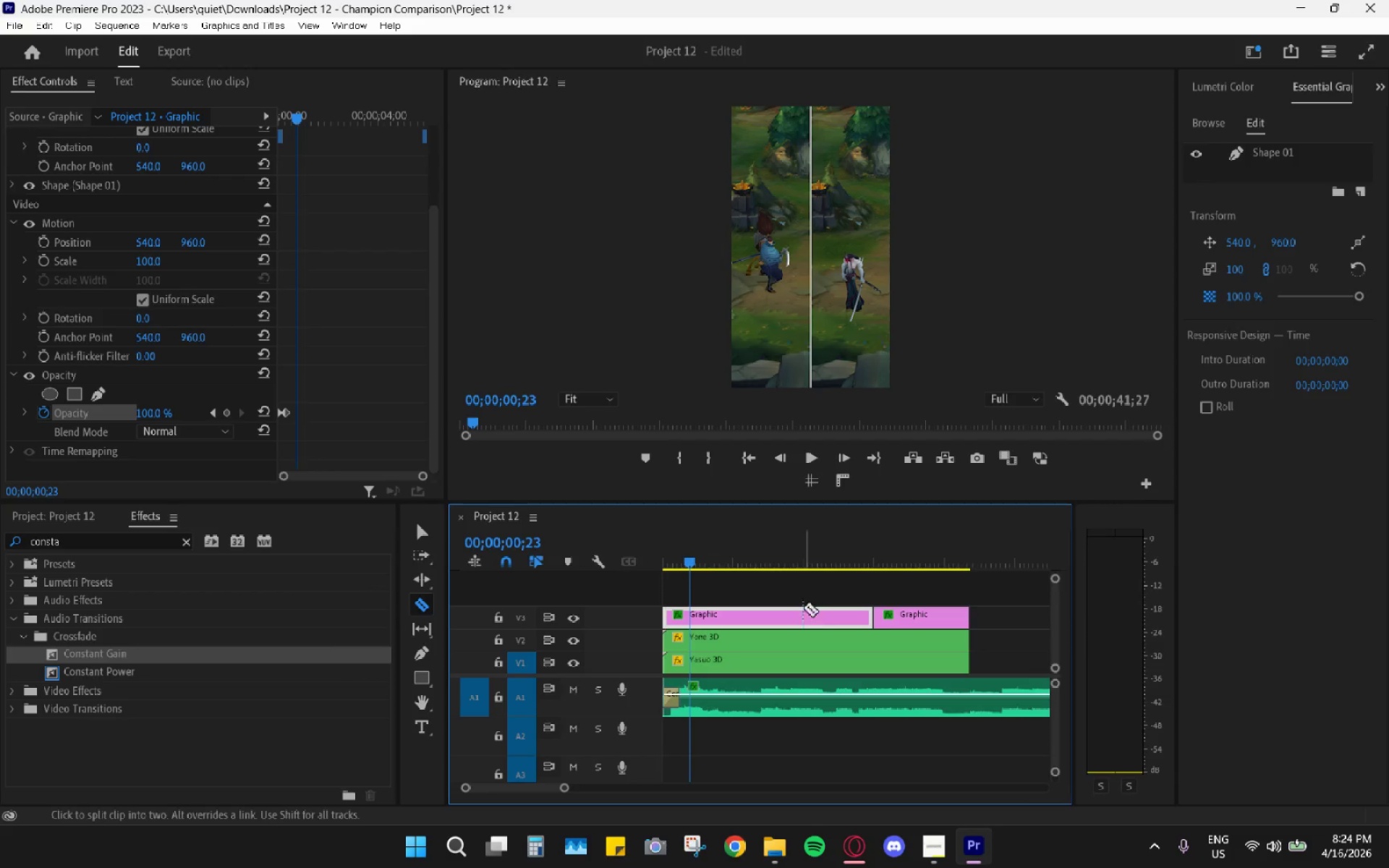 
left_click_drag(start_coordinate=[710, 550], to_coordinate=[600, 563])
 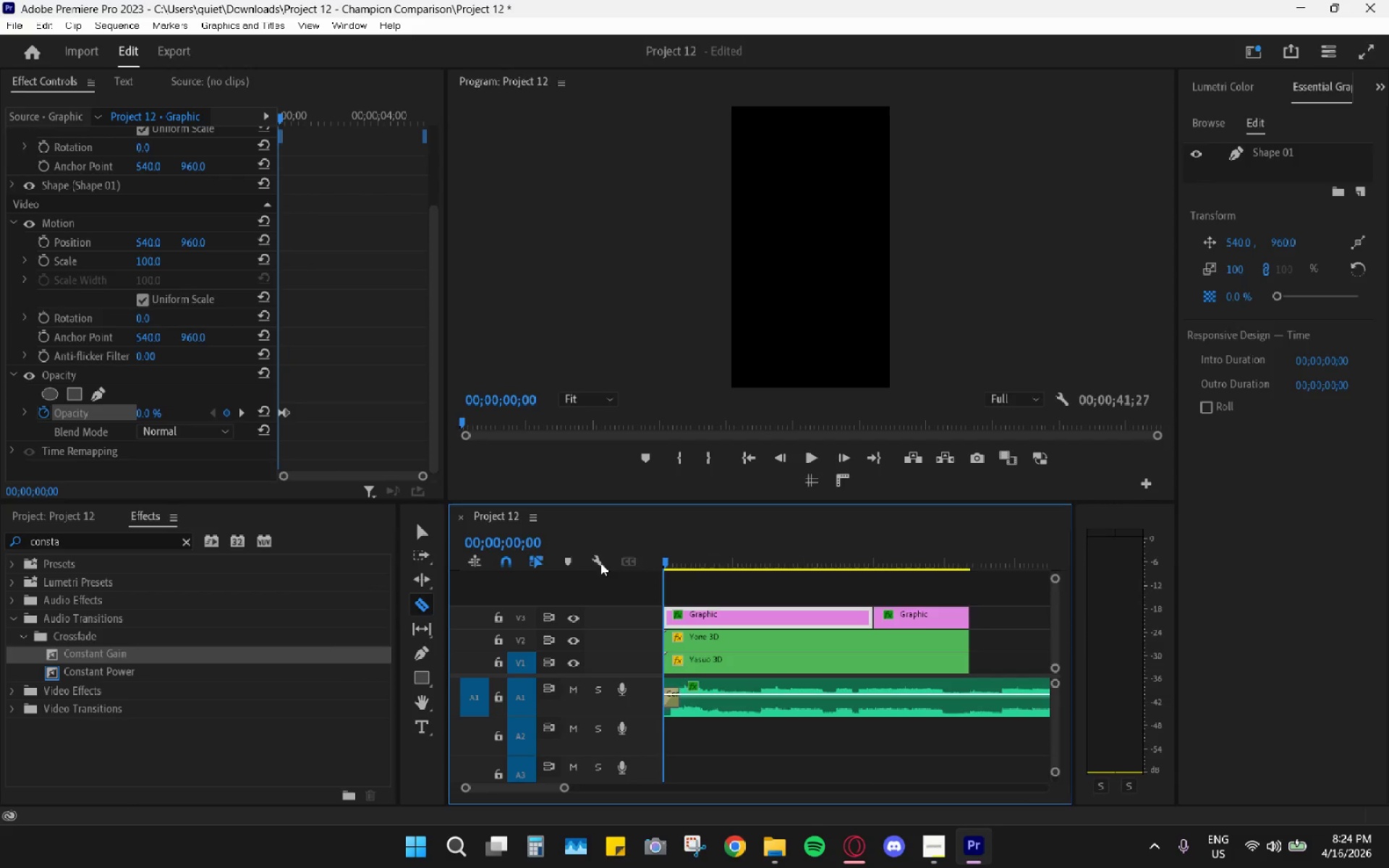 
key(Space)
 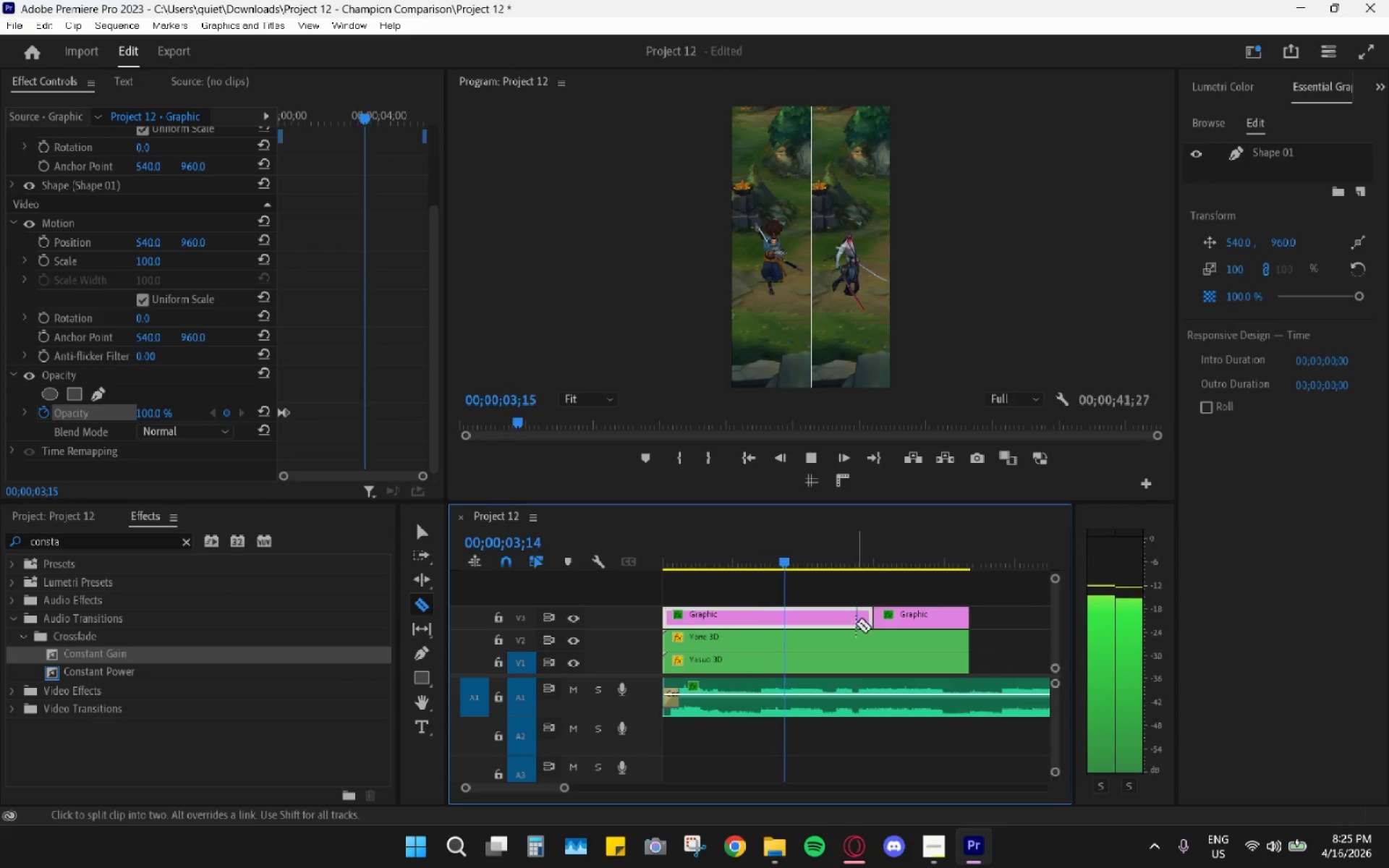 
left_click([872, 644])
 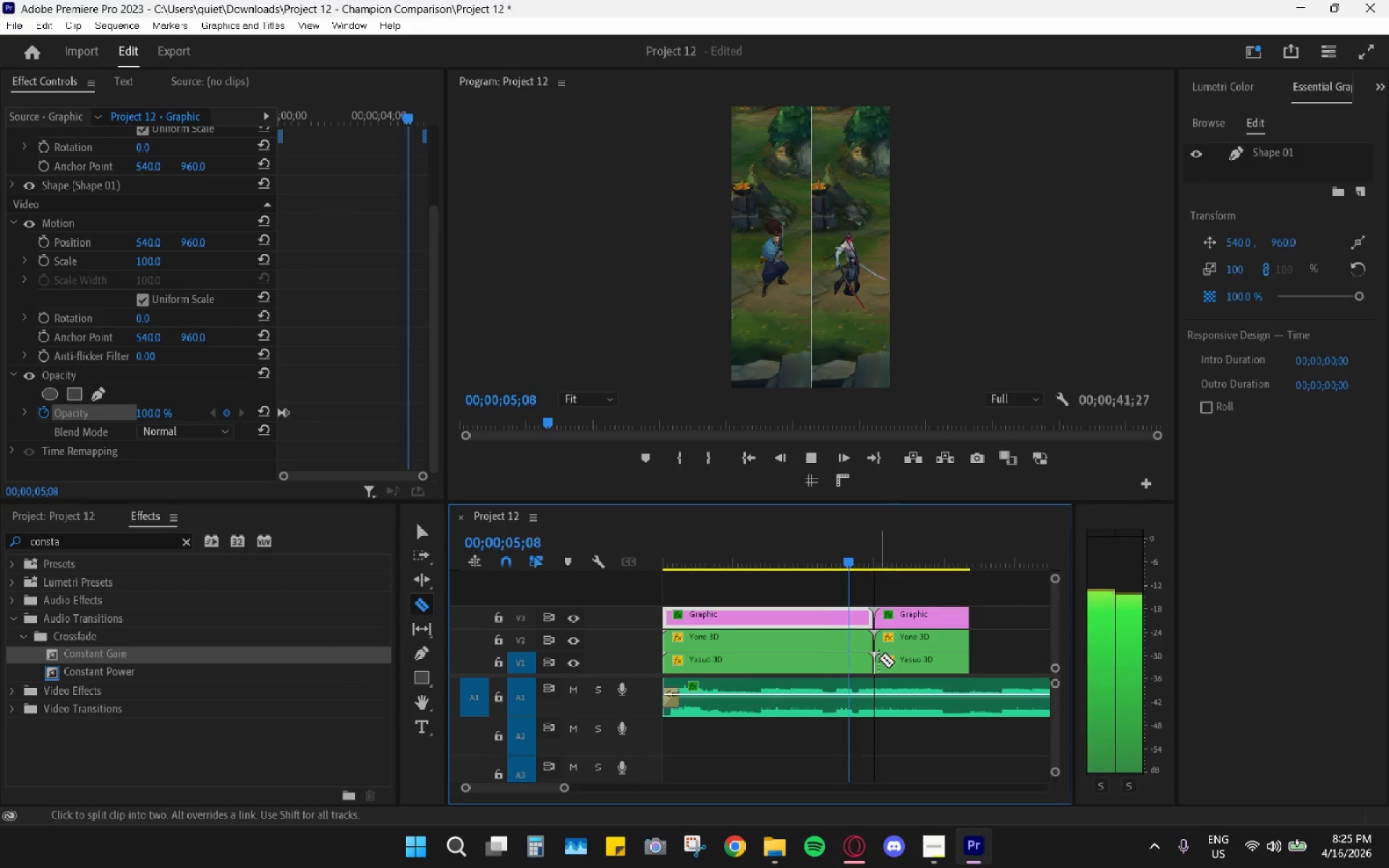 
key(Space)
 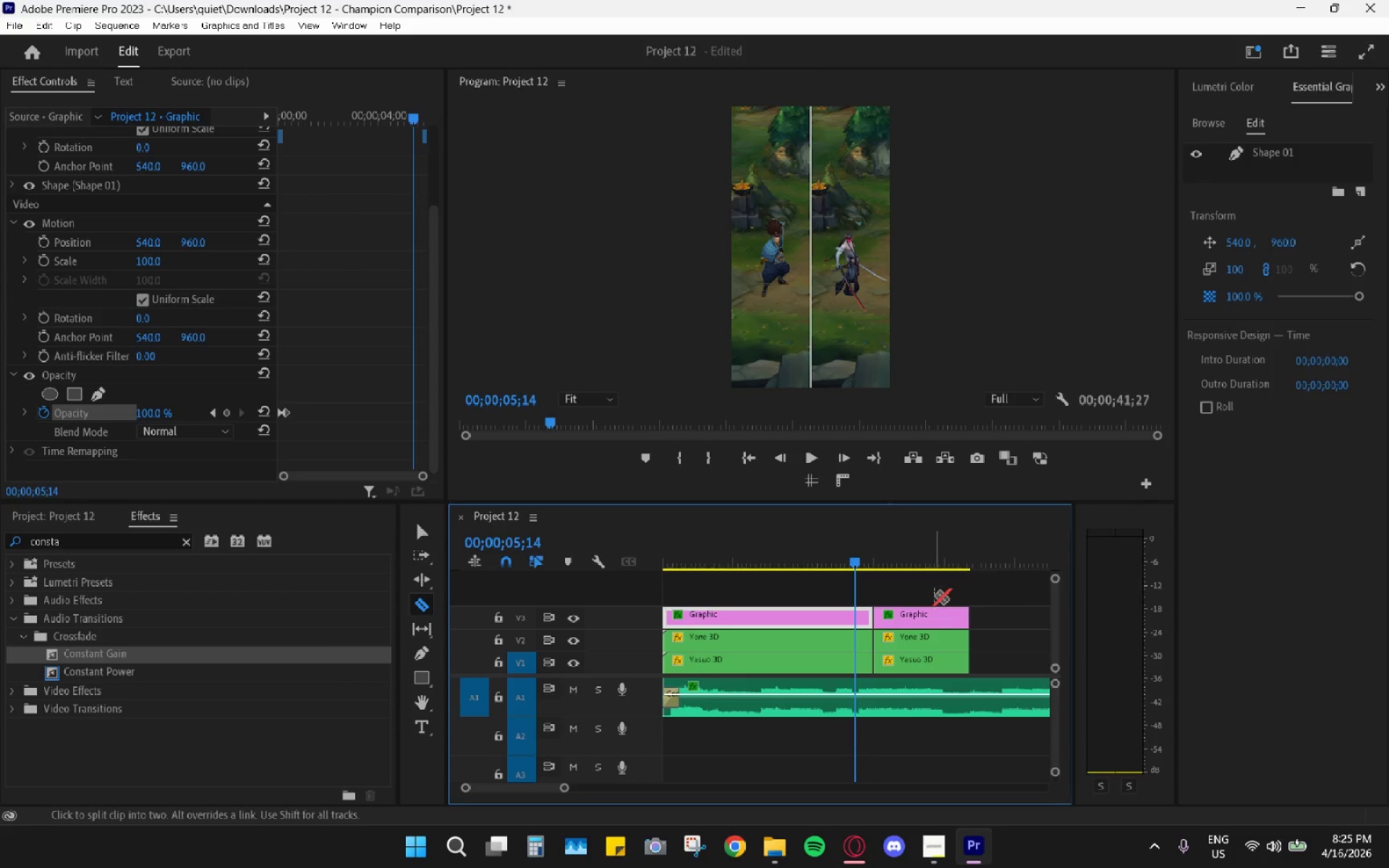 
left_click_drag(start_coordinate=[934, 595], to_coordinate=[932, 658])
 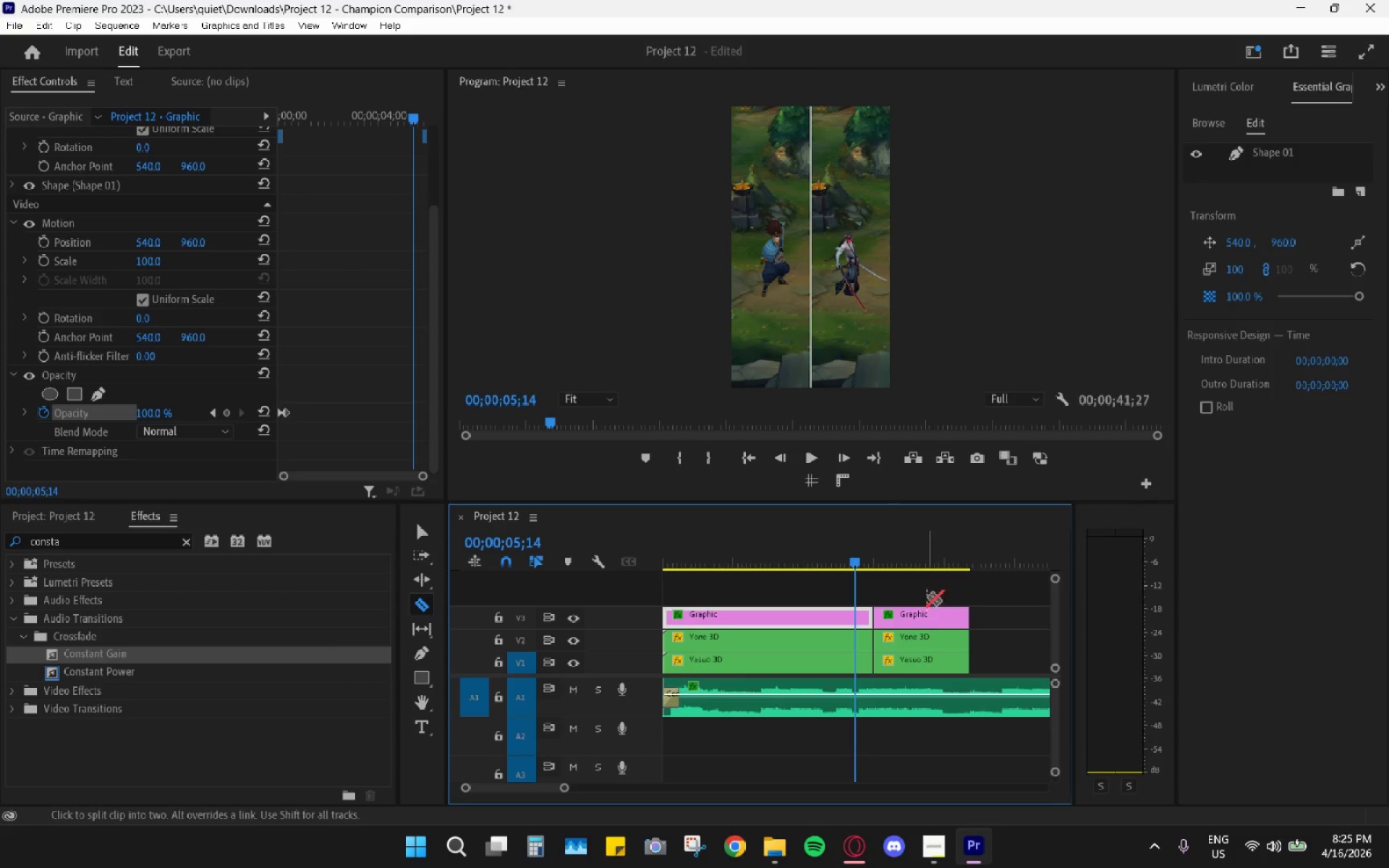 
left_click_drag(start_coordinate=[927, 597], to_coordinate=[927, 647])
 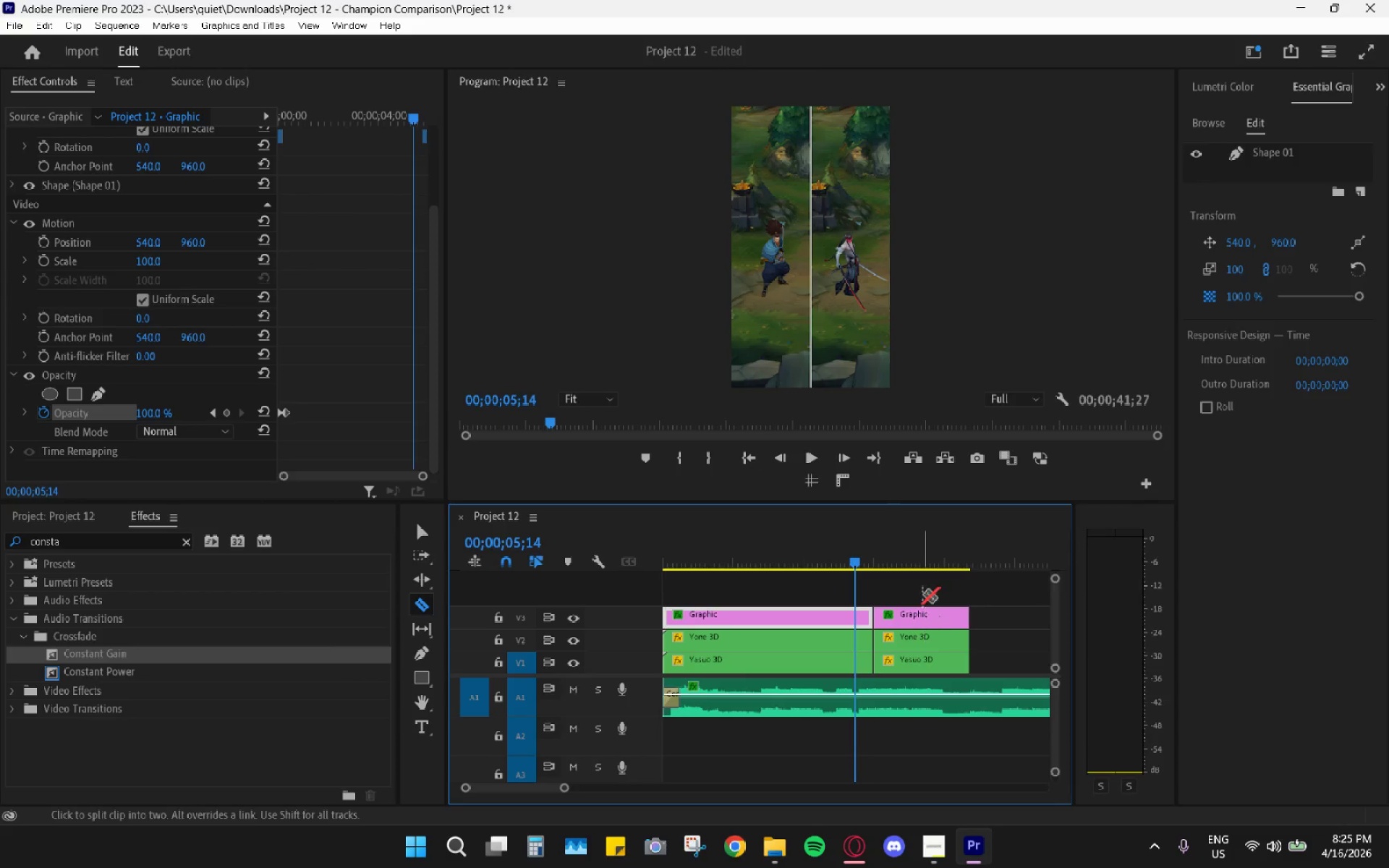 
key(V)
 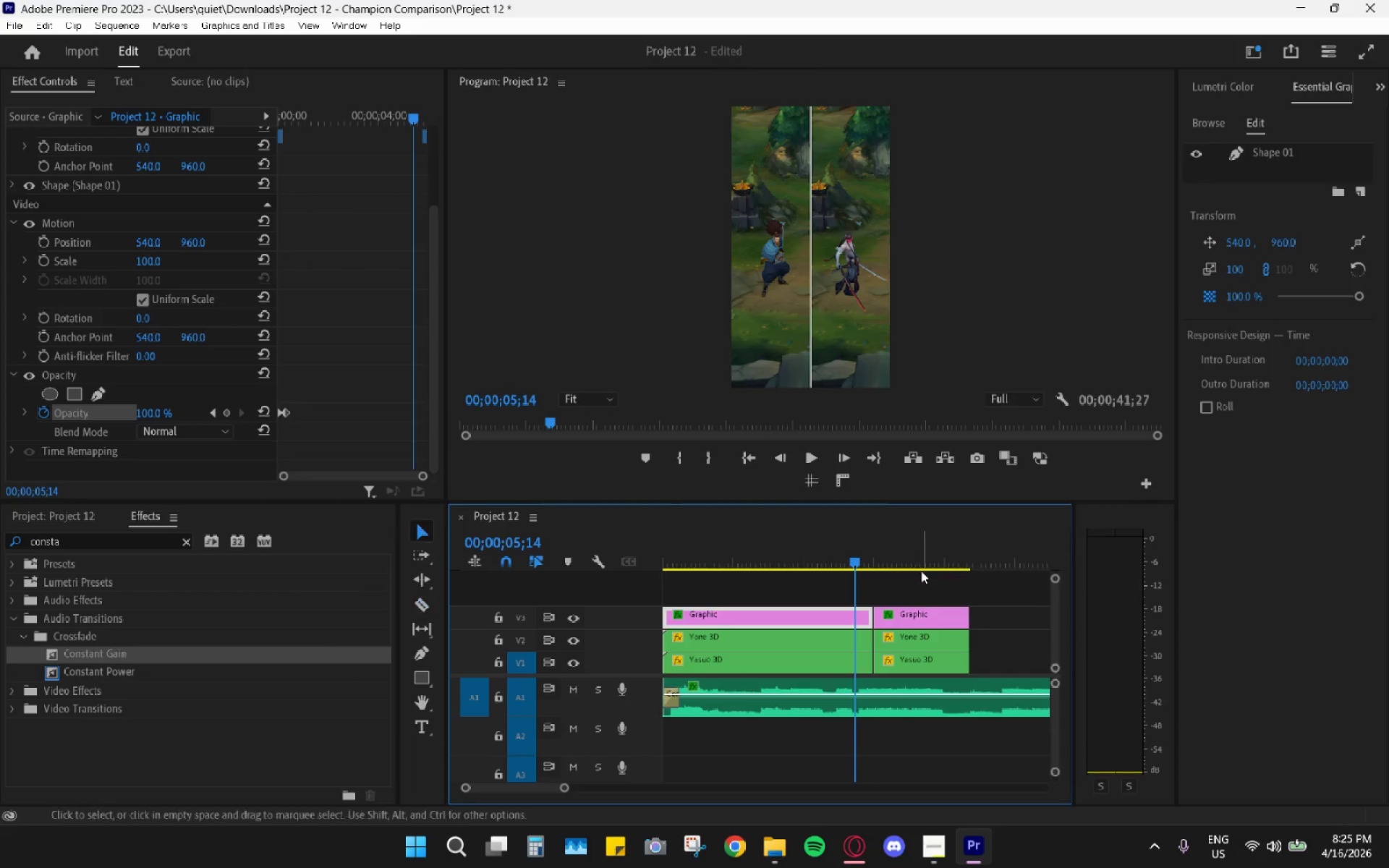 
left_click_drag(start_coordinate=[922, 567], to_coordinate=[923, 649])
 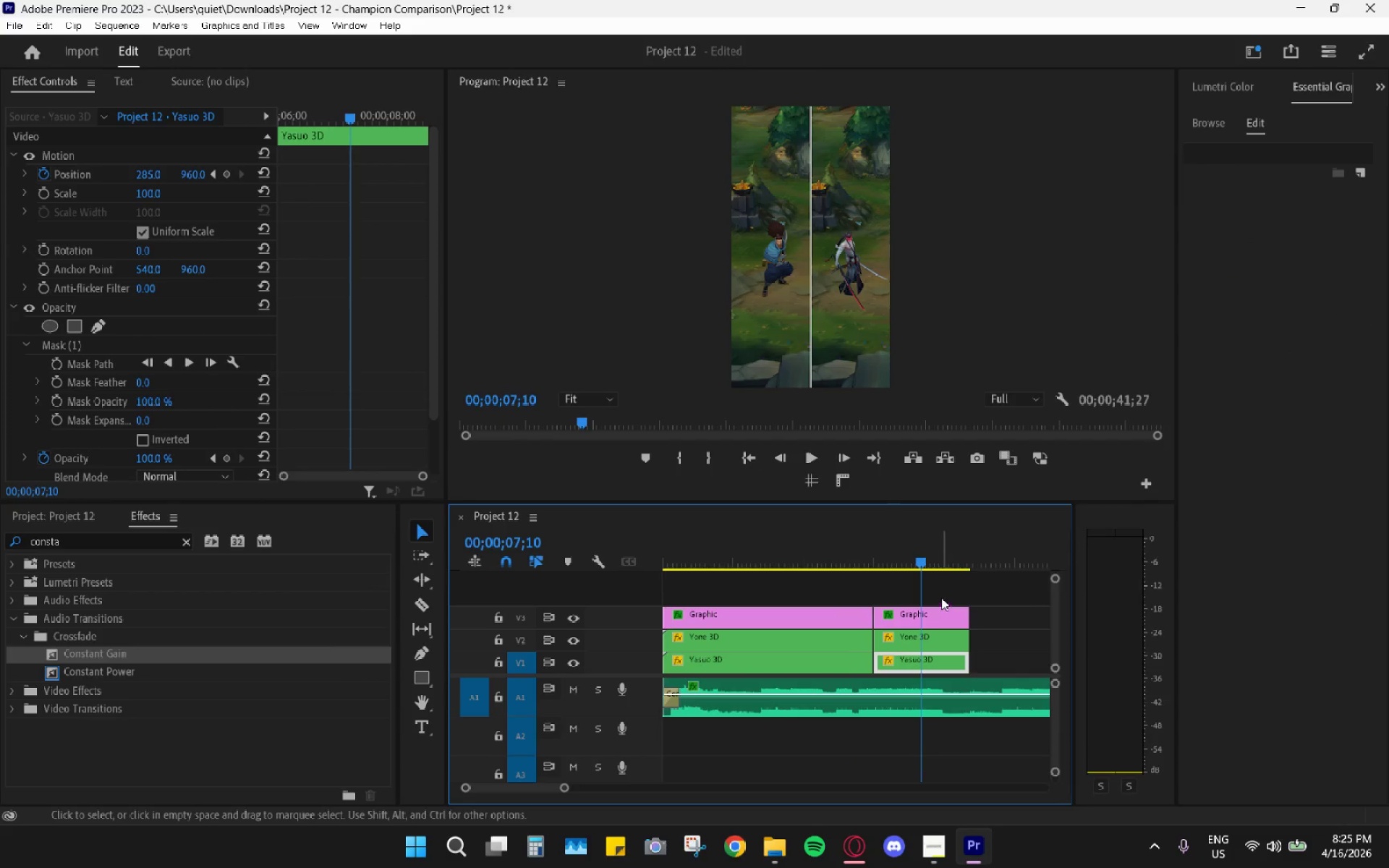 
left_click_drag(start_coordinate=[941, 597], to_coordinate=[941, 658])
 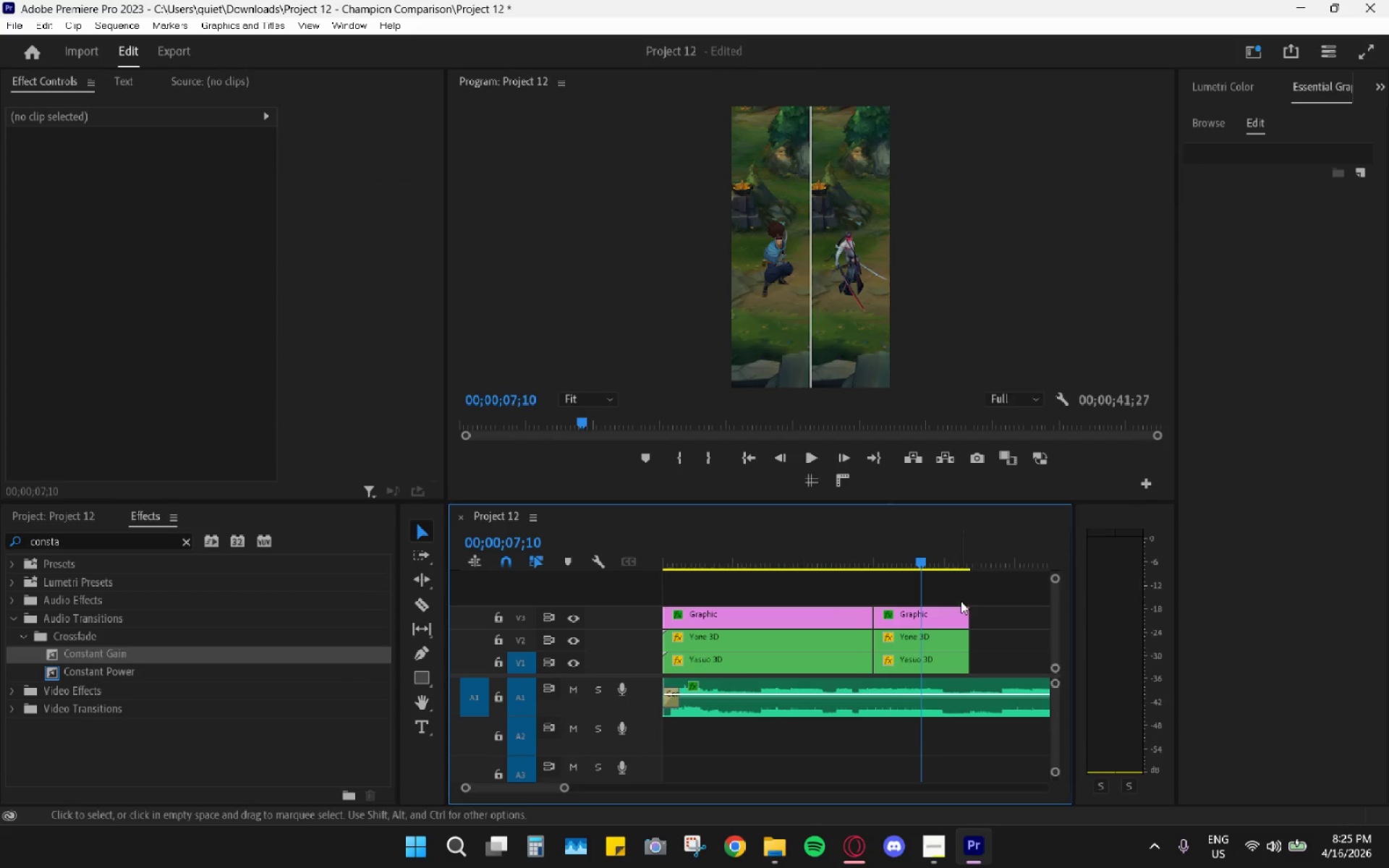 
left_click_drag(start_coordinate=[986, 614], to_coordinate=[957, 659])
 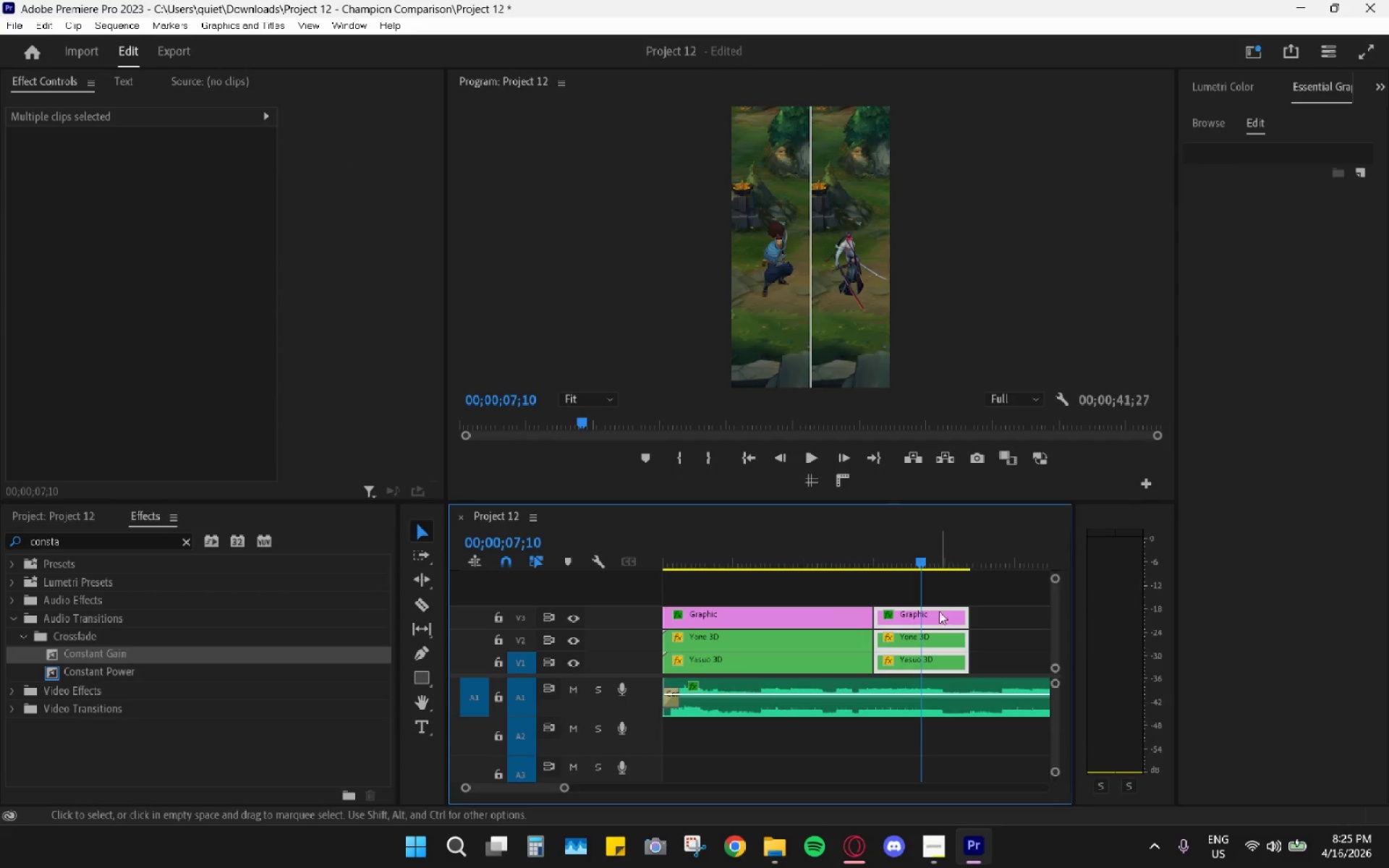 
key(H)
 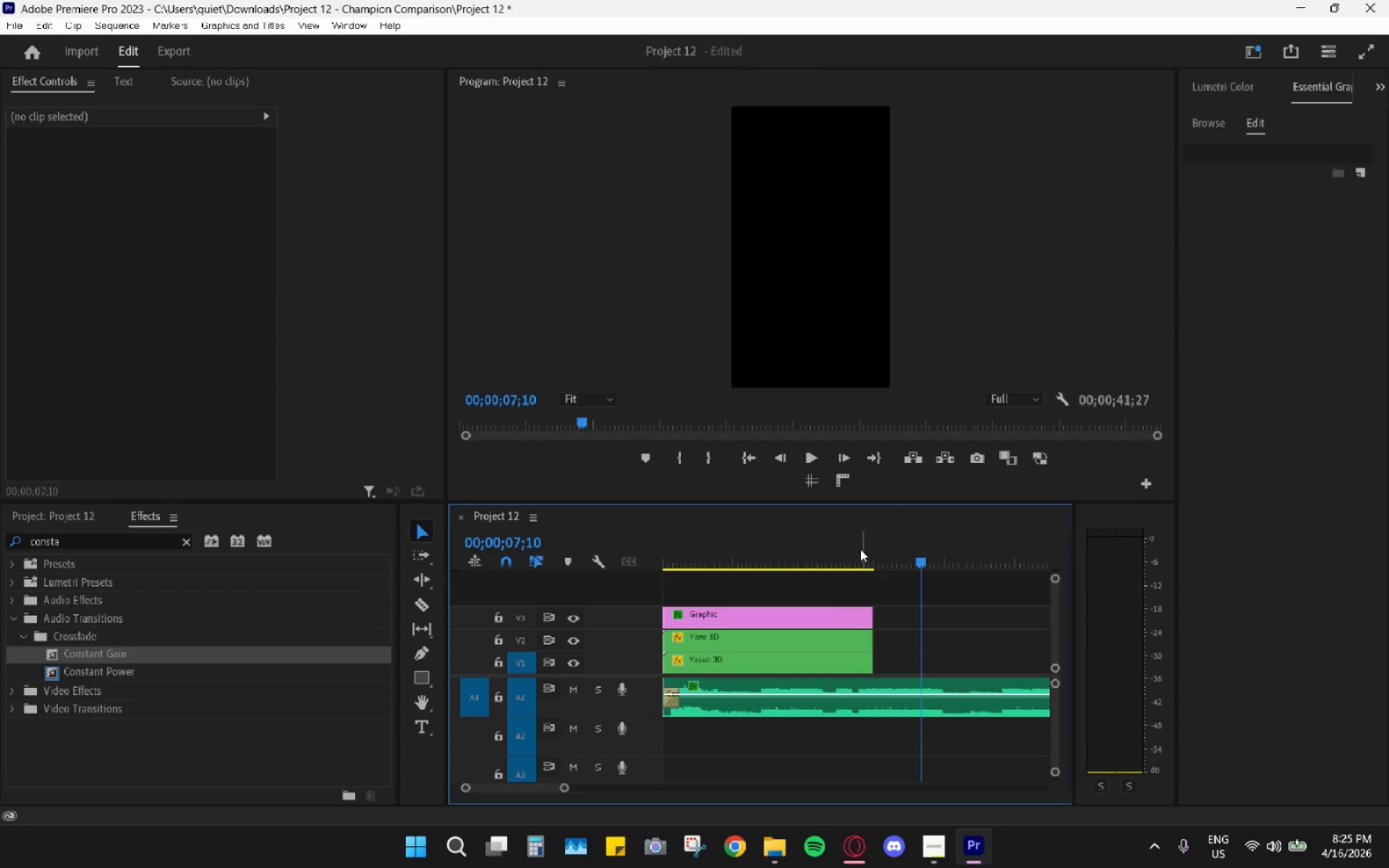 
left_click_drag(start_coordinate=[819, 556], to_coordinate=[417, 586])
 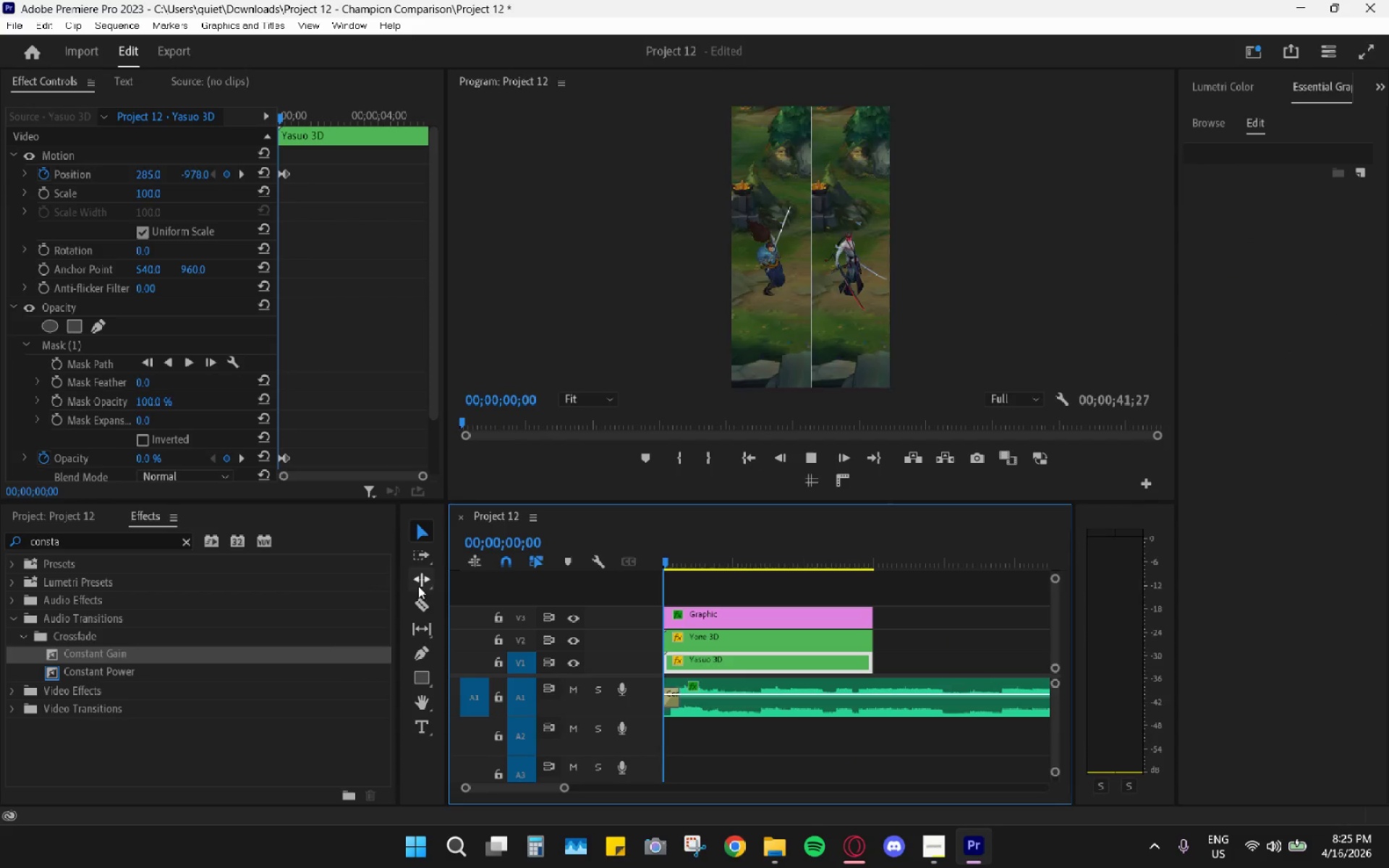 
key(Space)
 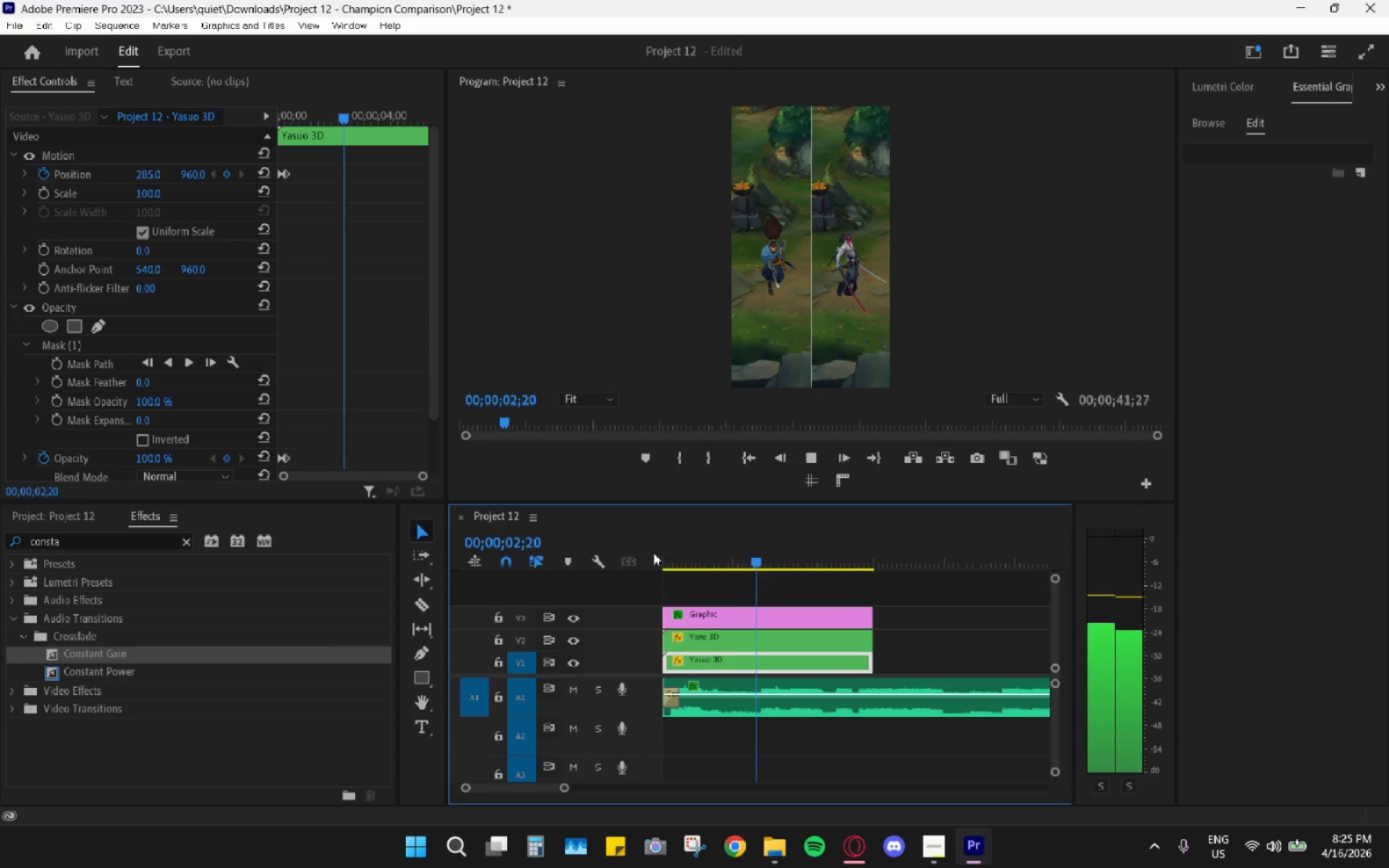 
key(Space)
 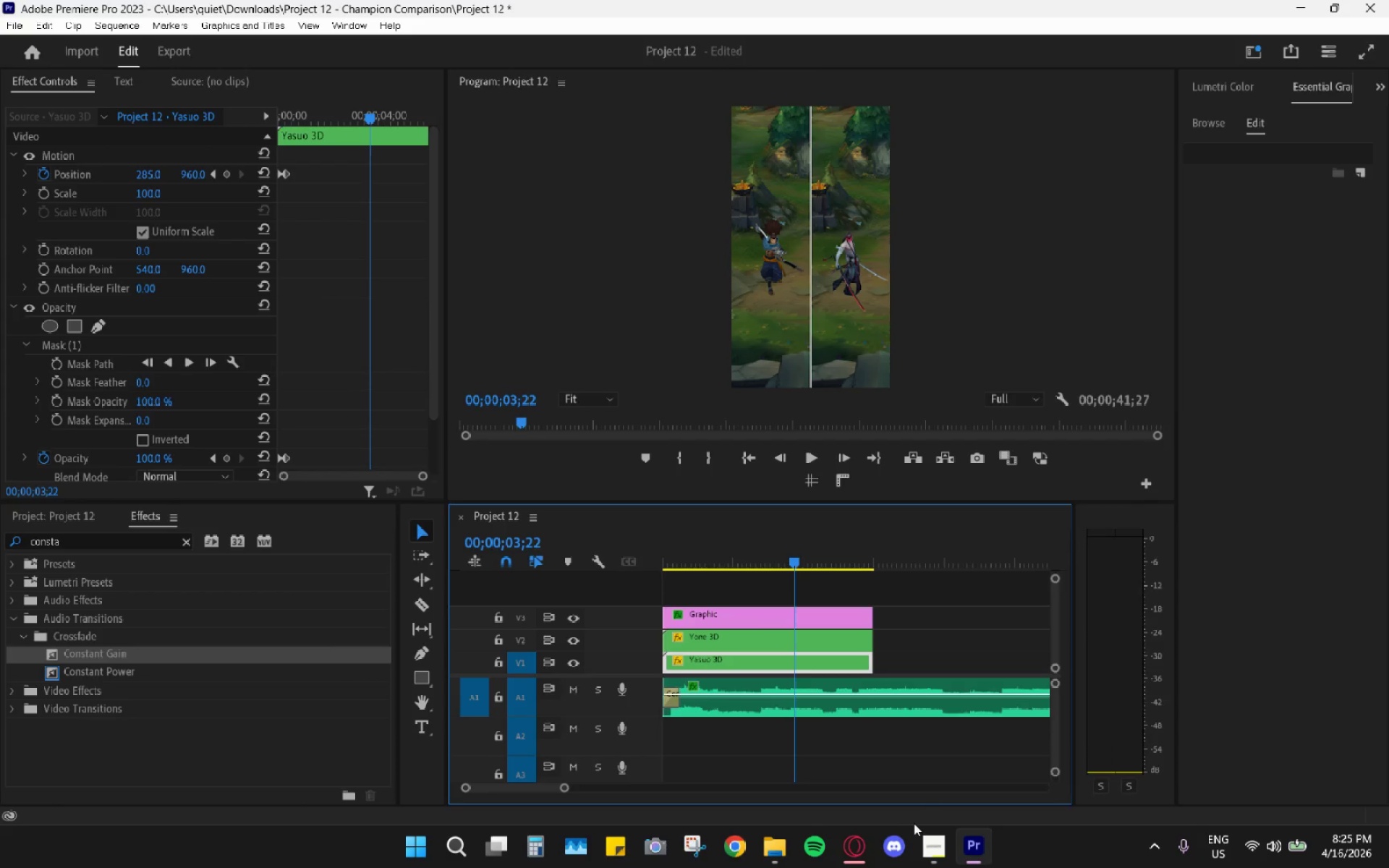 
left_click([939, 844])